 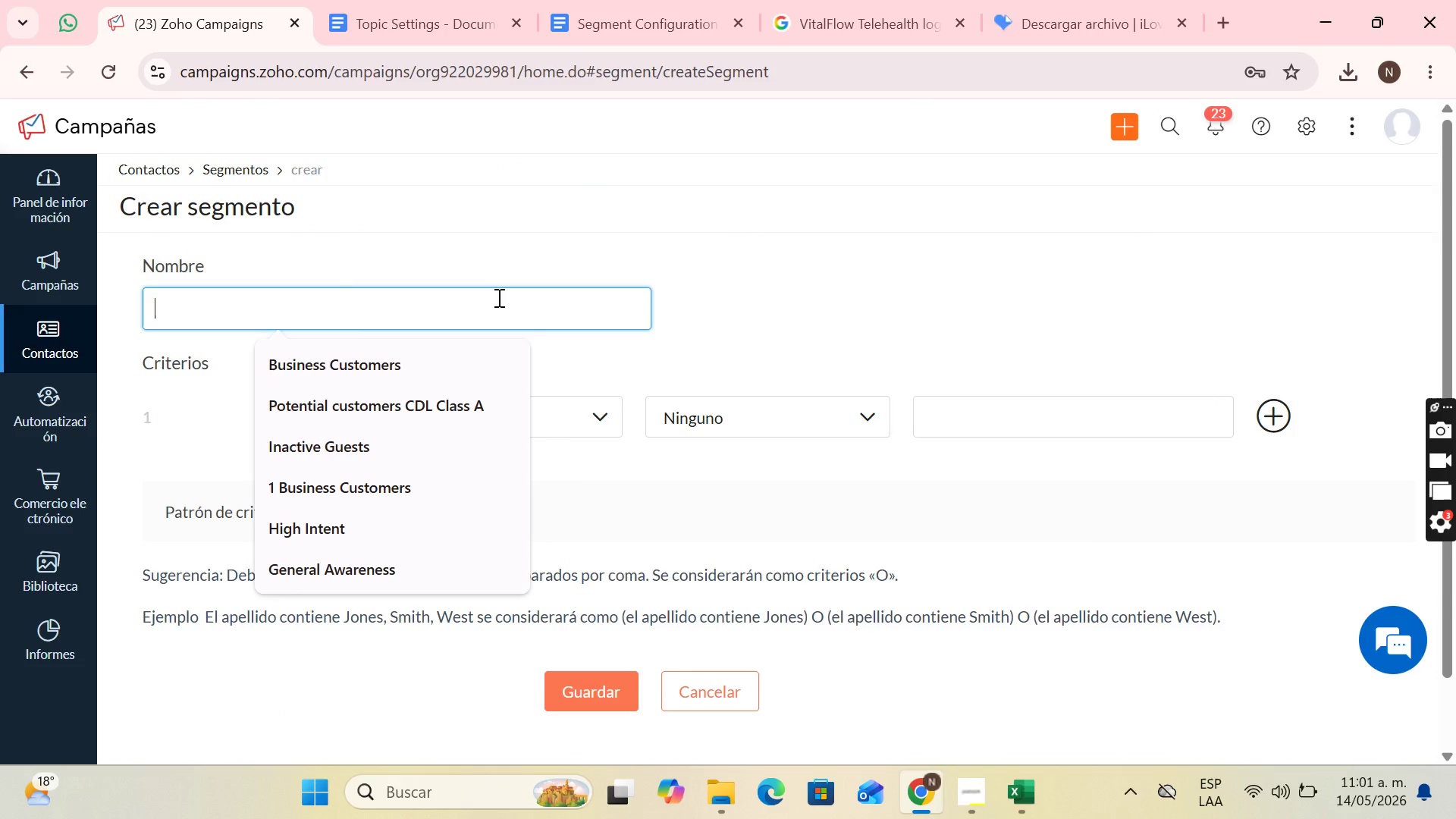 
type(Stress)
 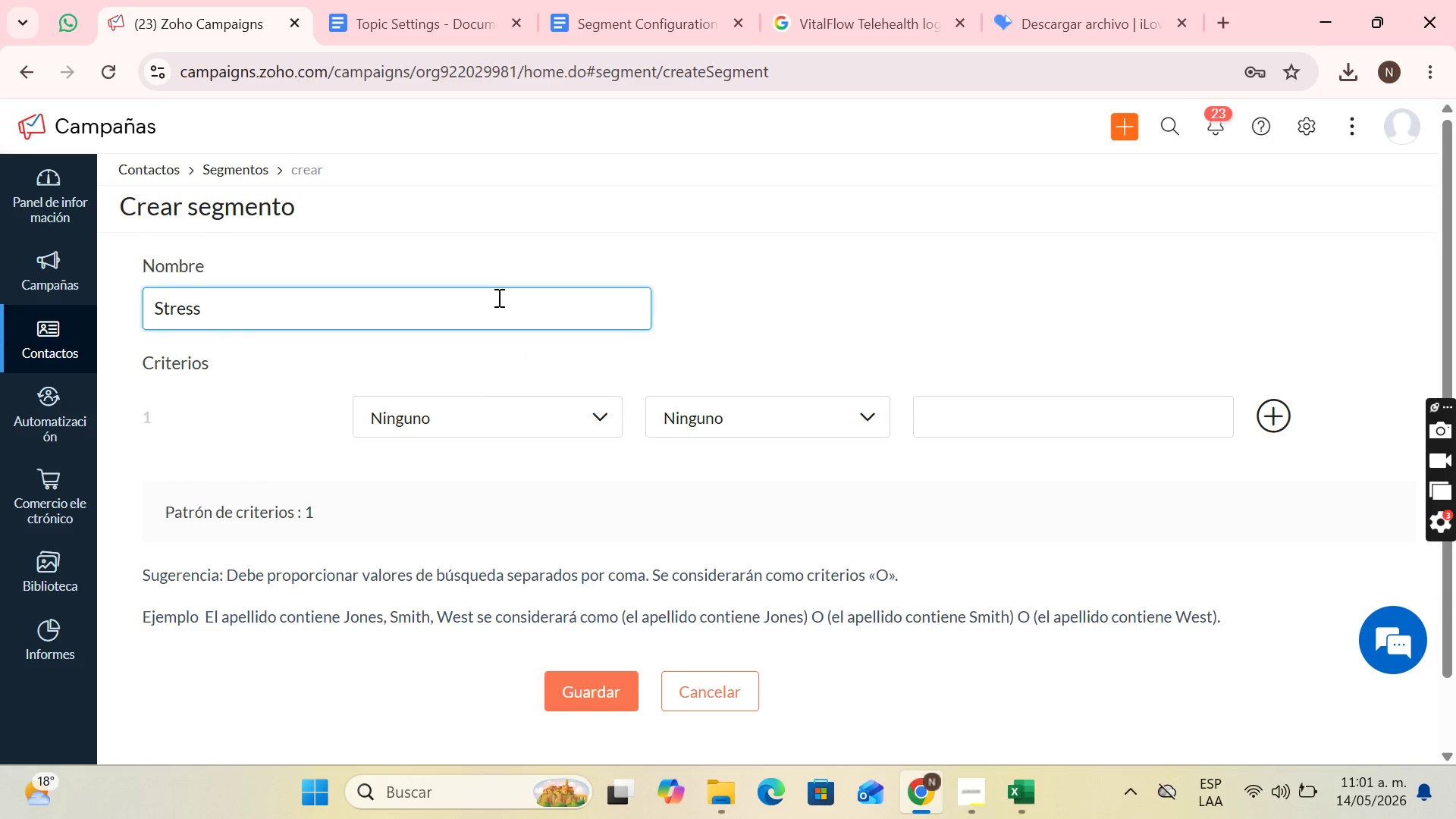 
left_click([529, 406])
 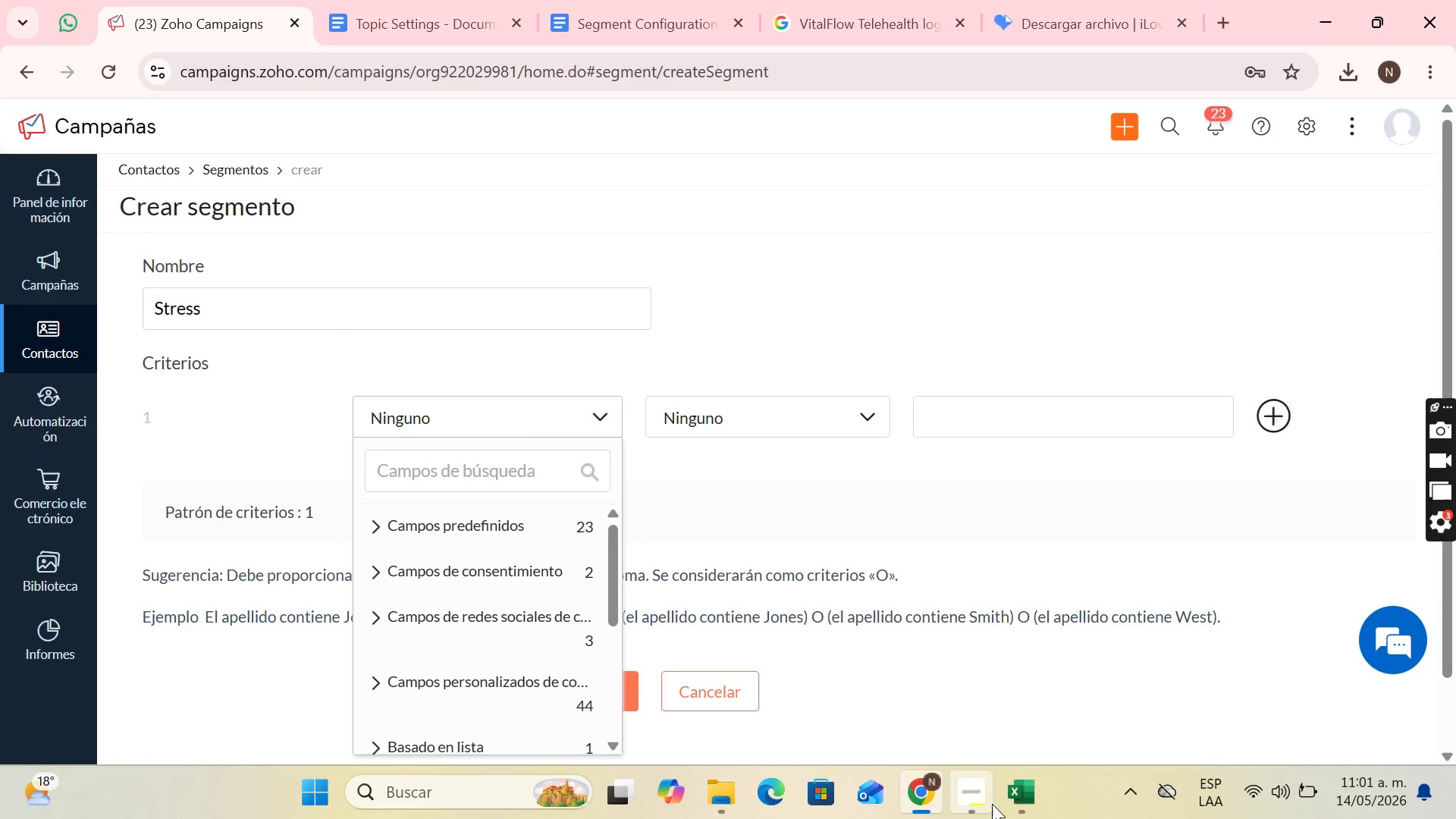 
mouse_move([1021, 685])
 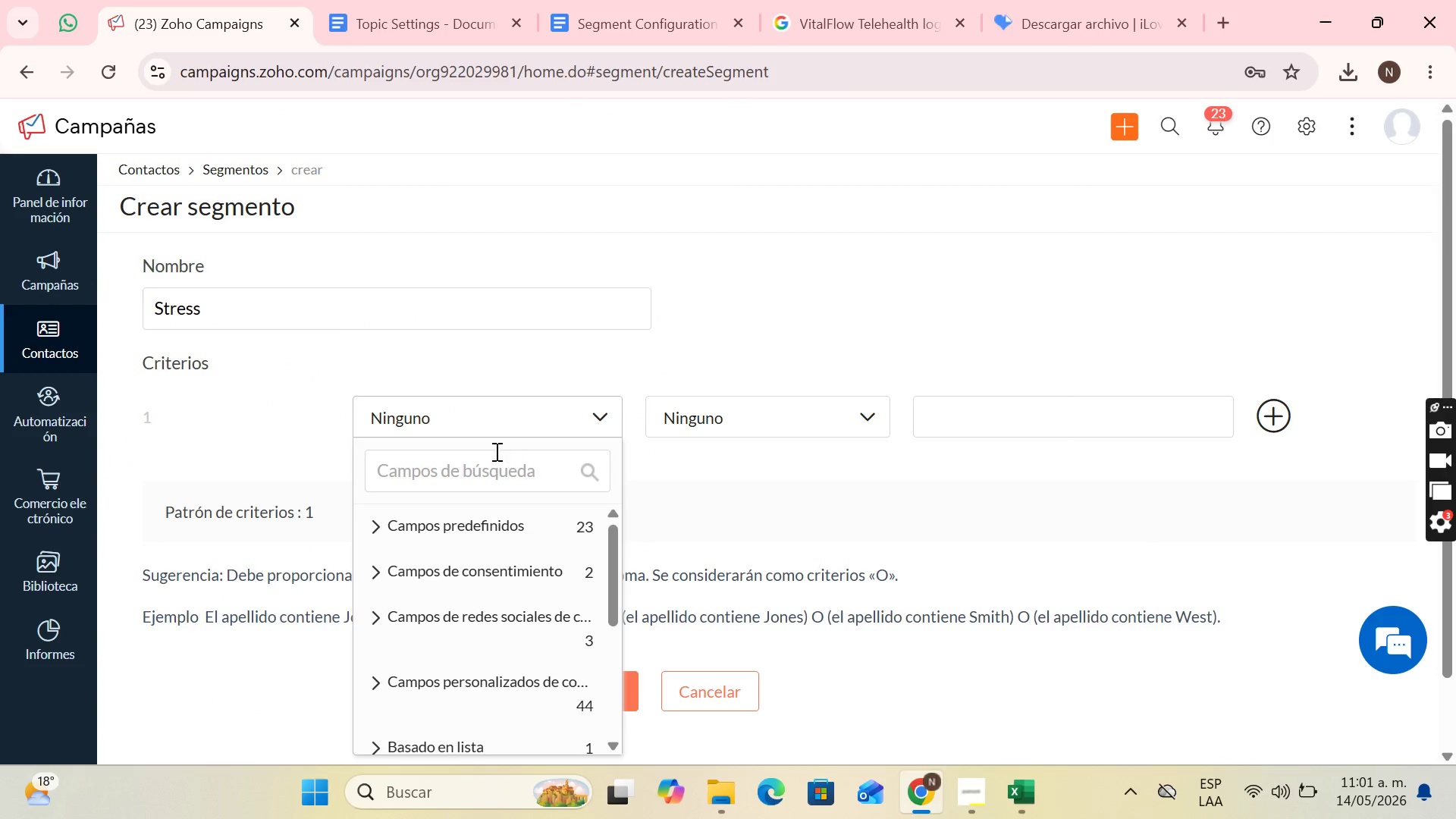 
left_click([510, 485])
 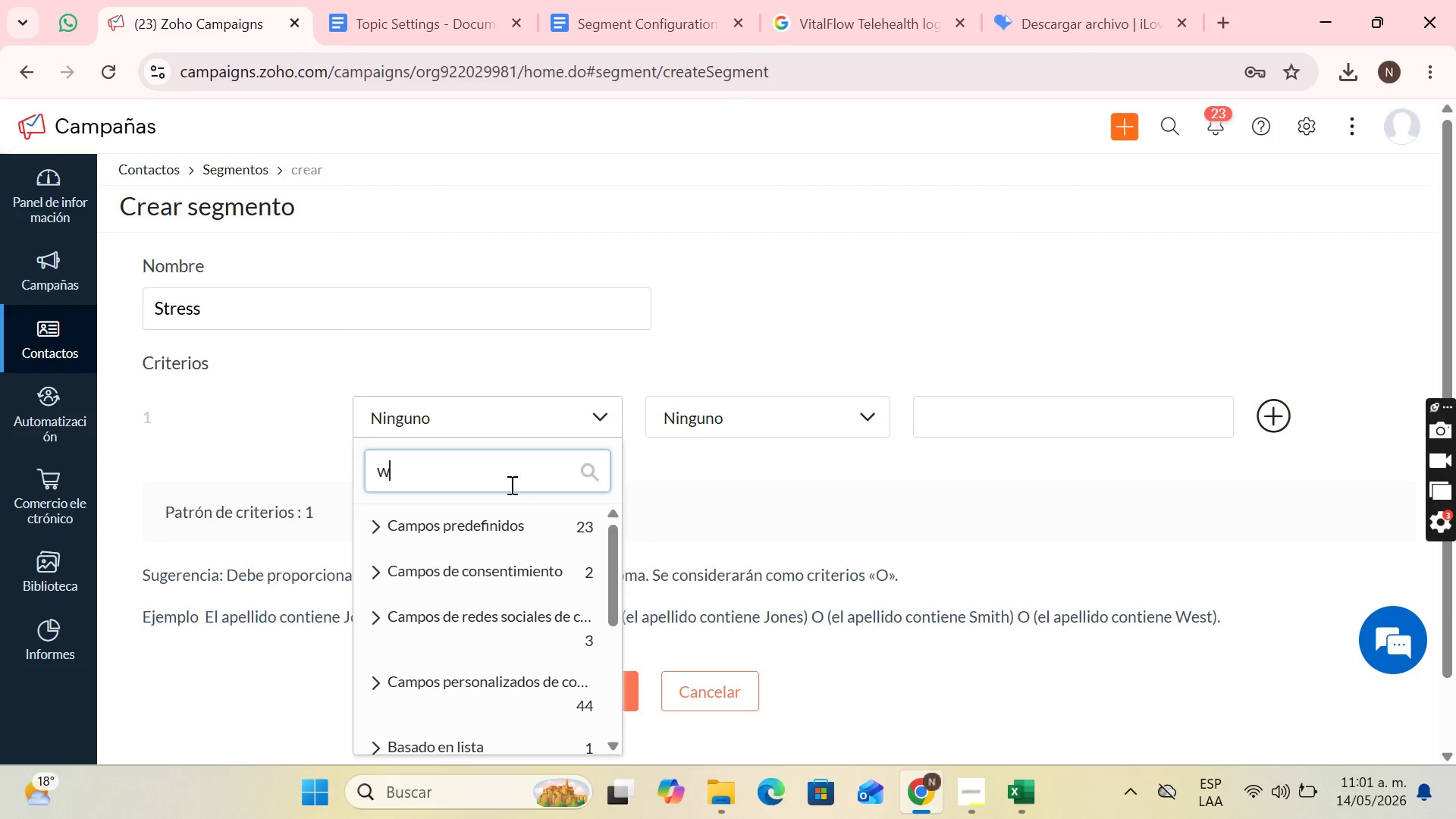 
type(welln)
 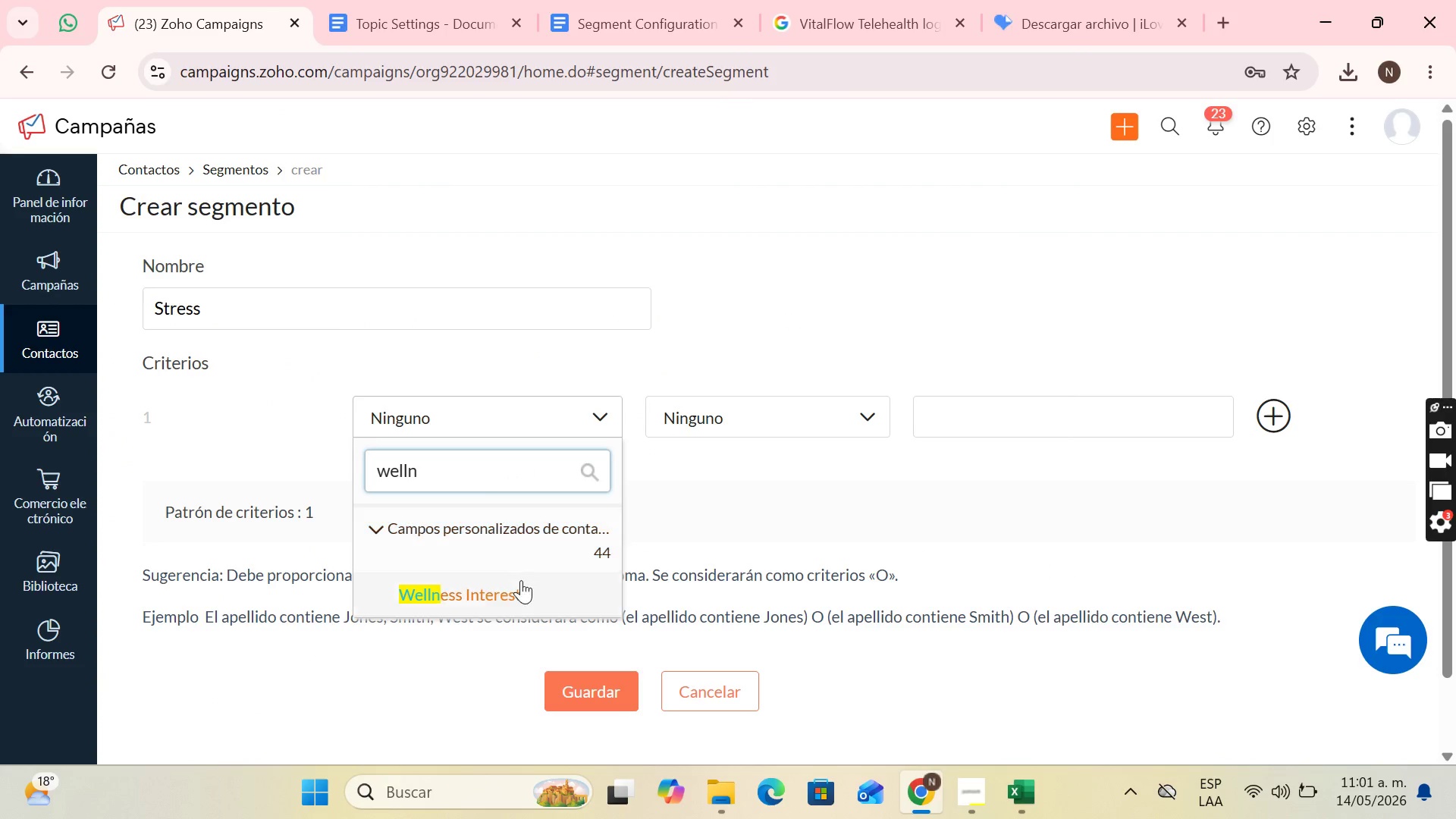 
left_click([521, 583])
 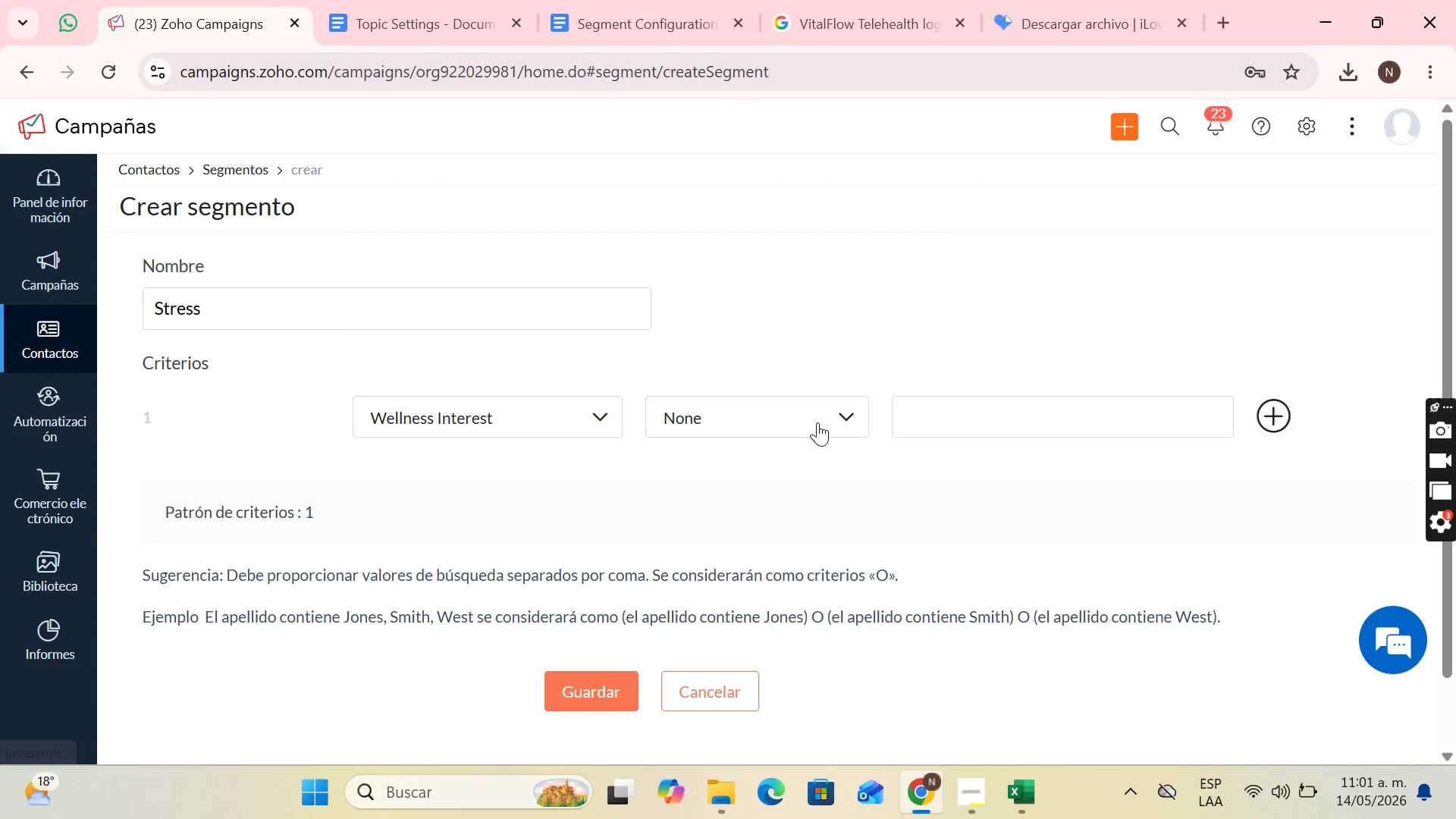 
left_click([817, 422])
 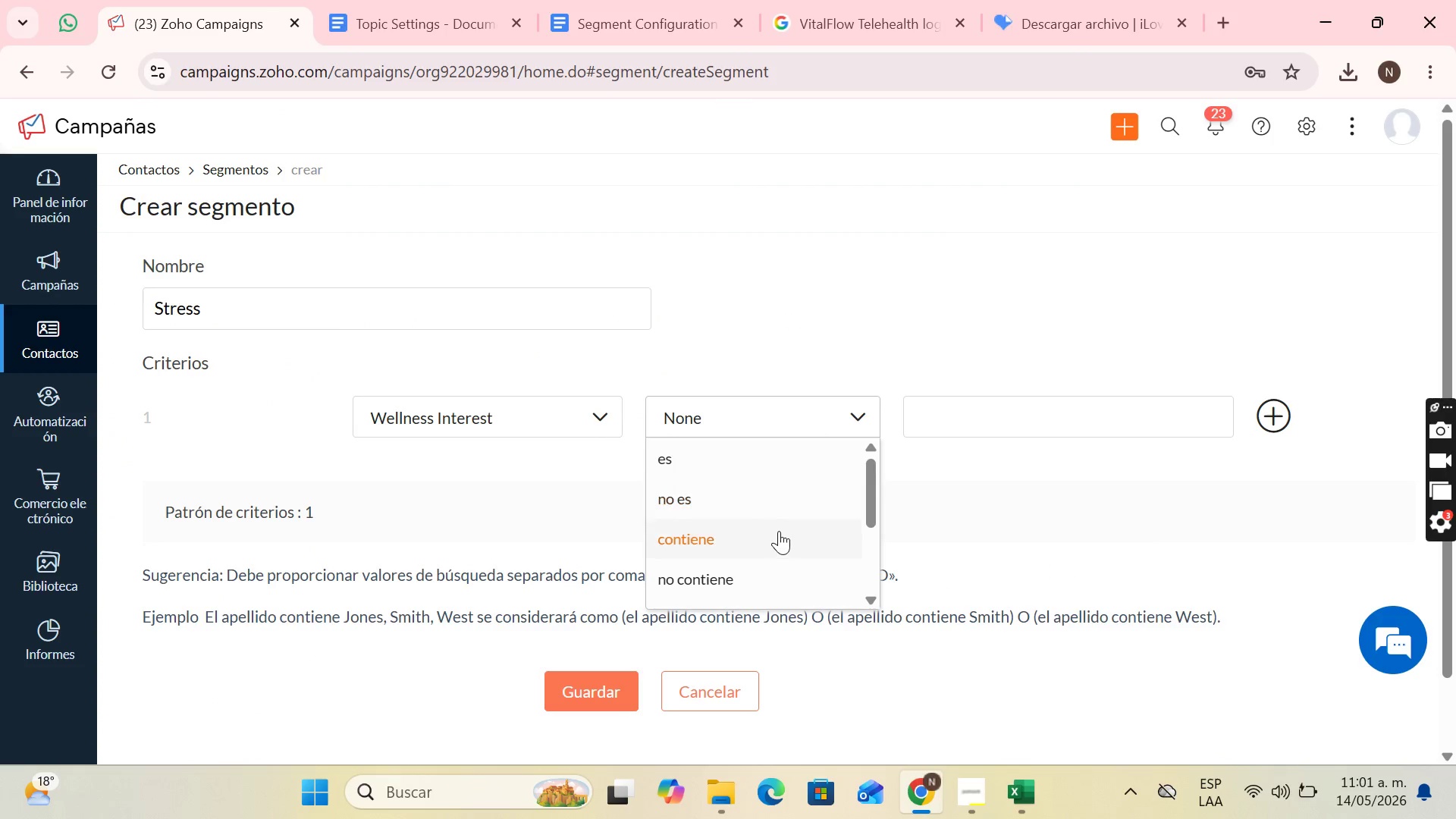 
left_click([779, 531])
 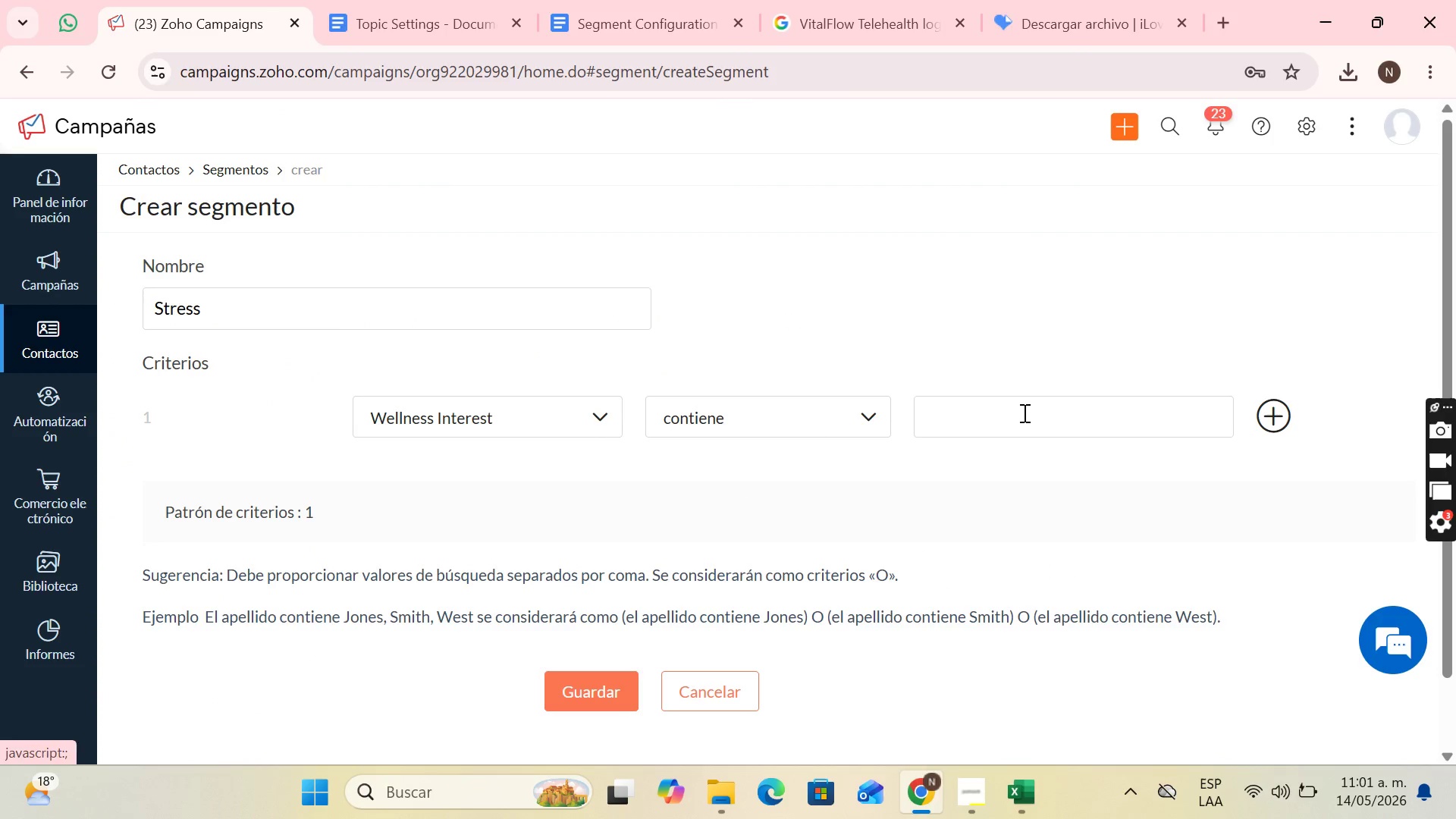 
left_click([1023, 413])
 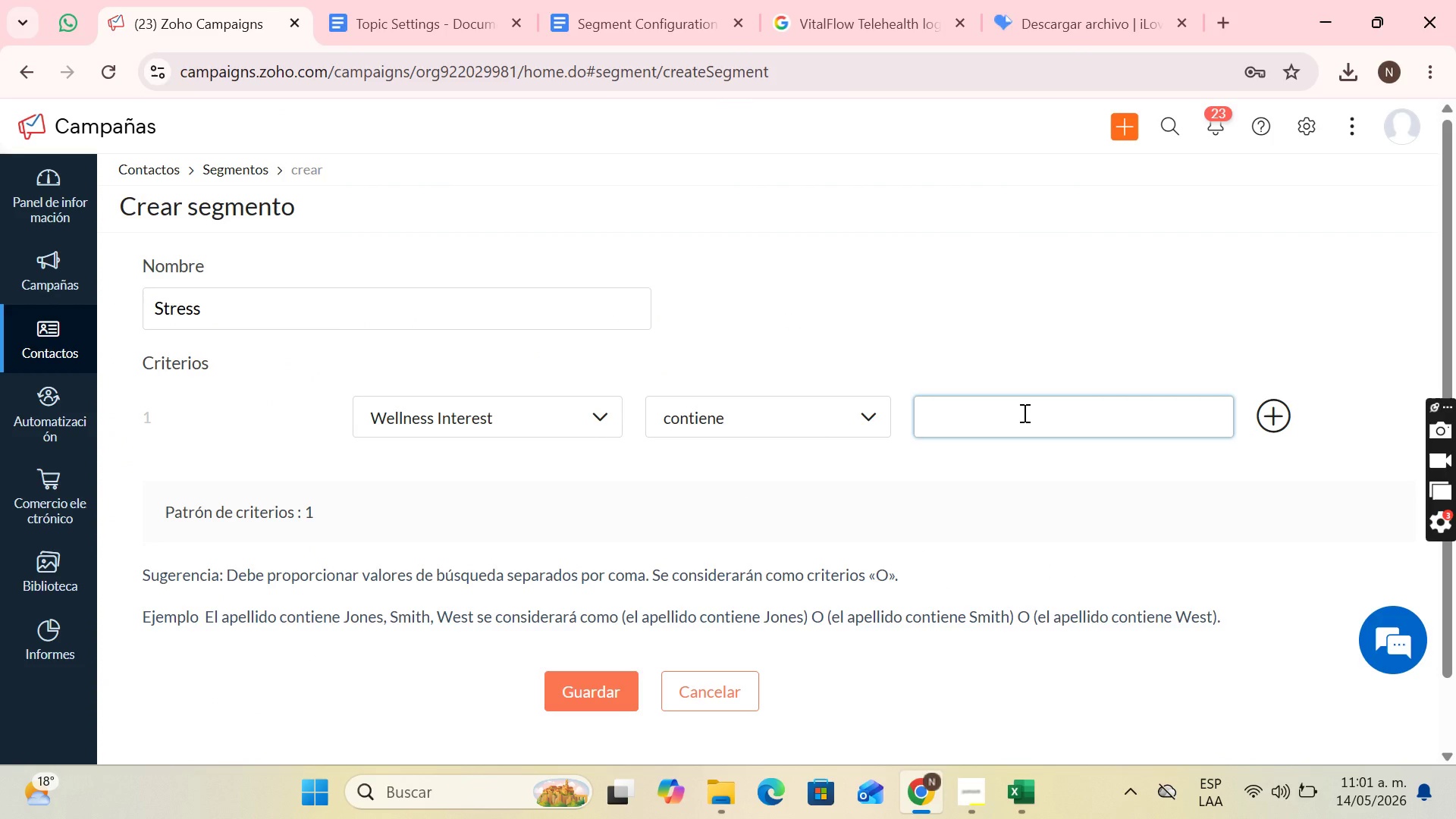 
type(Stress)
 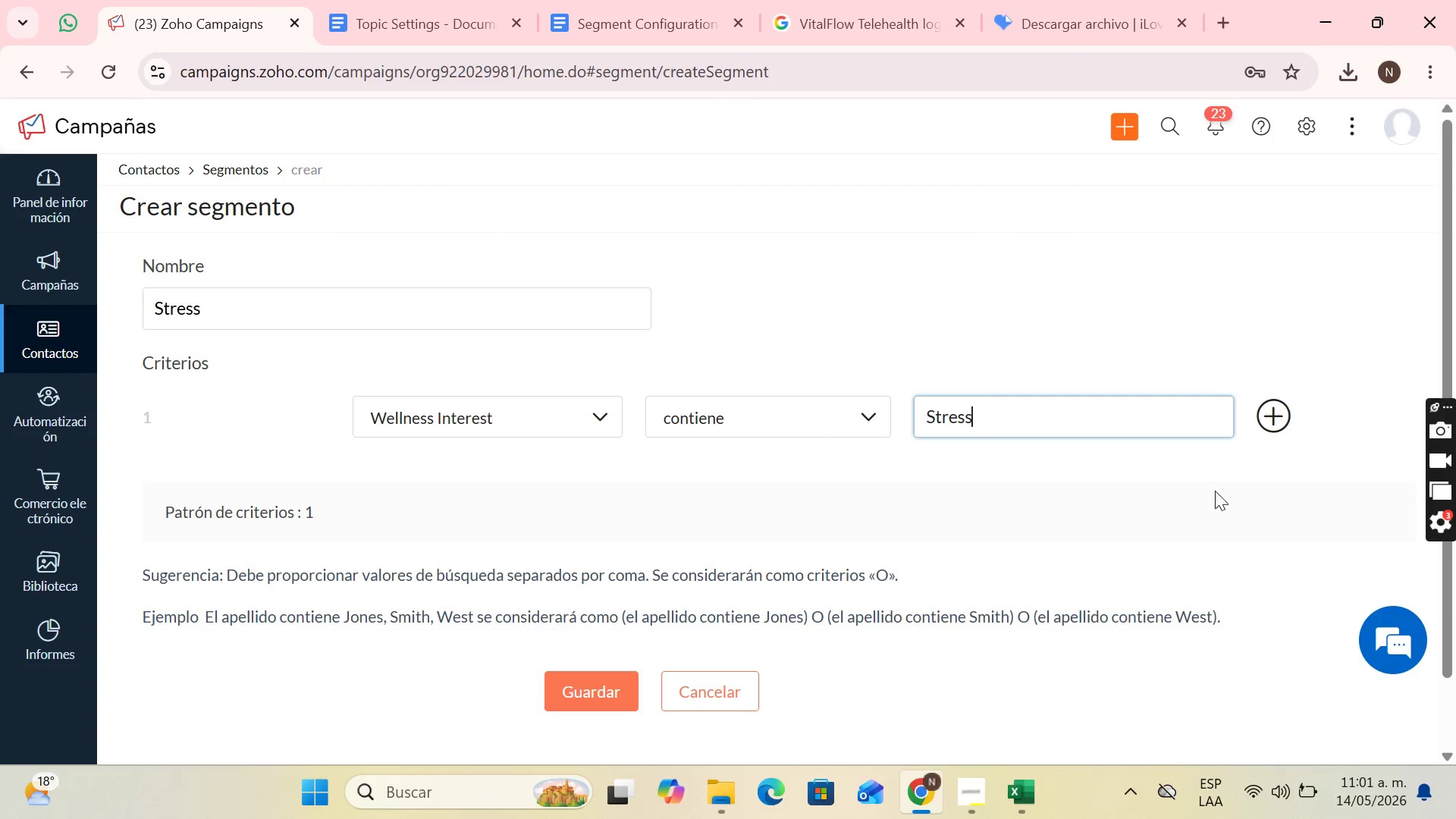 
left_click([611, 690])
 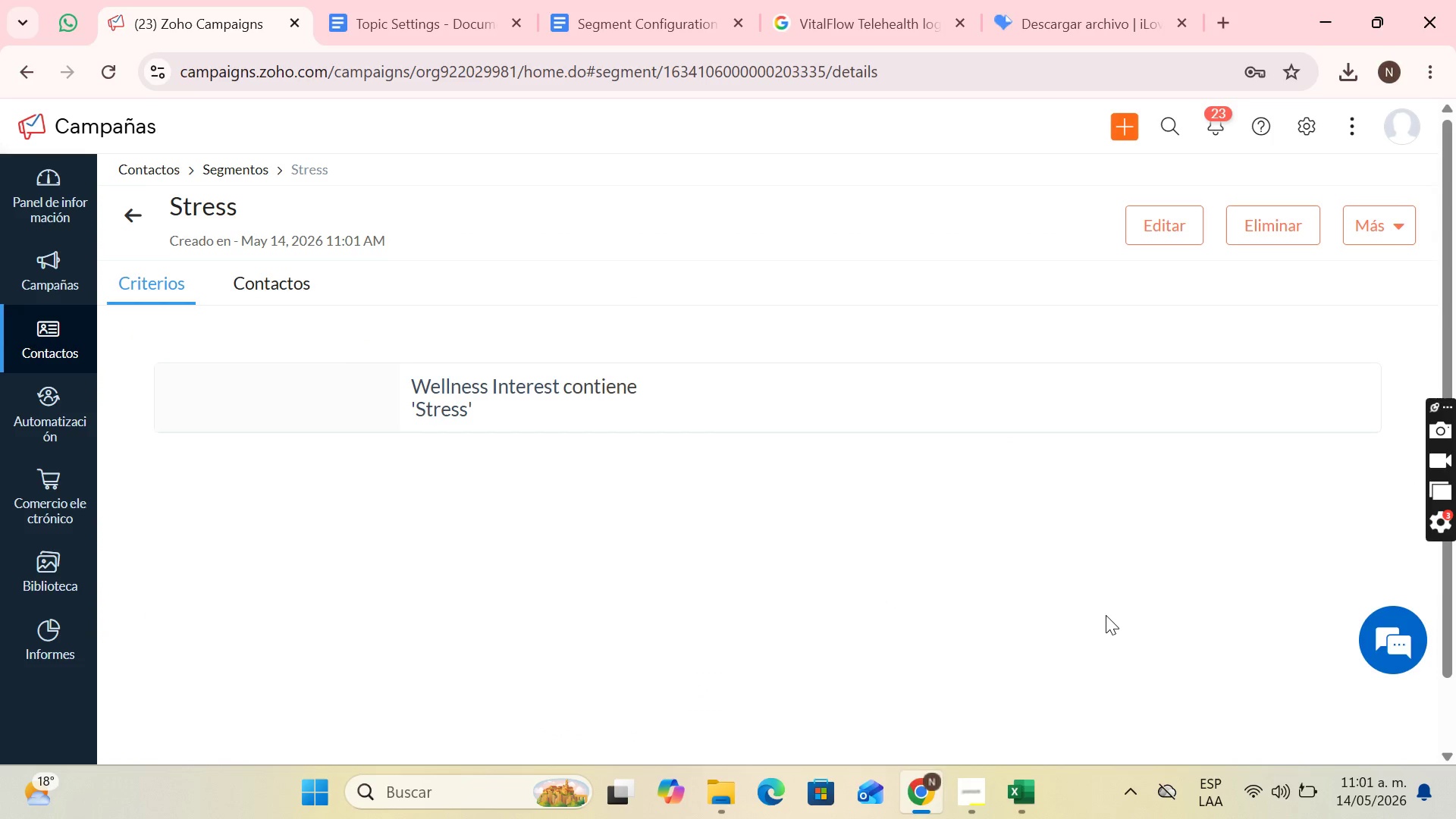 
key(PrintScreen)
 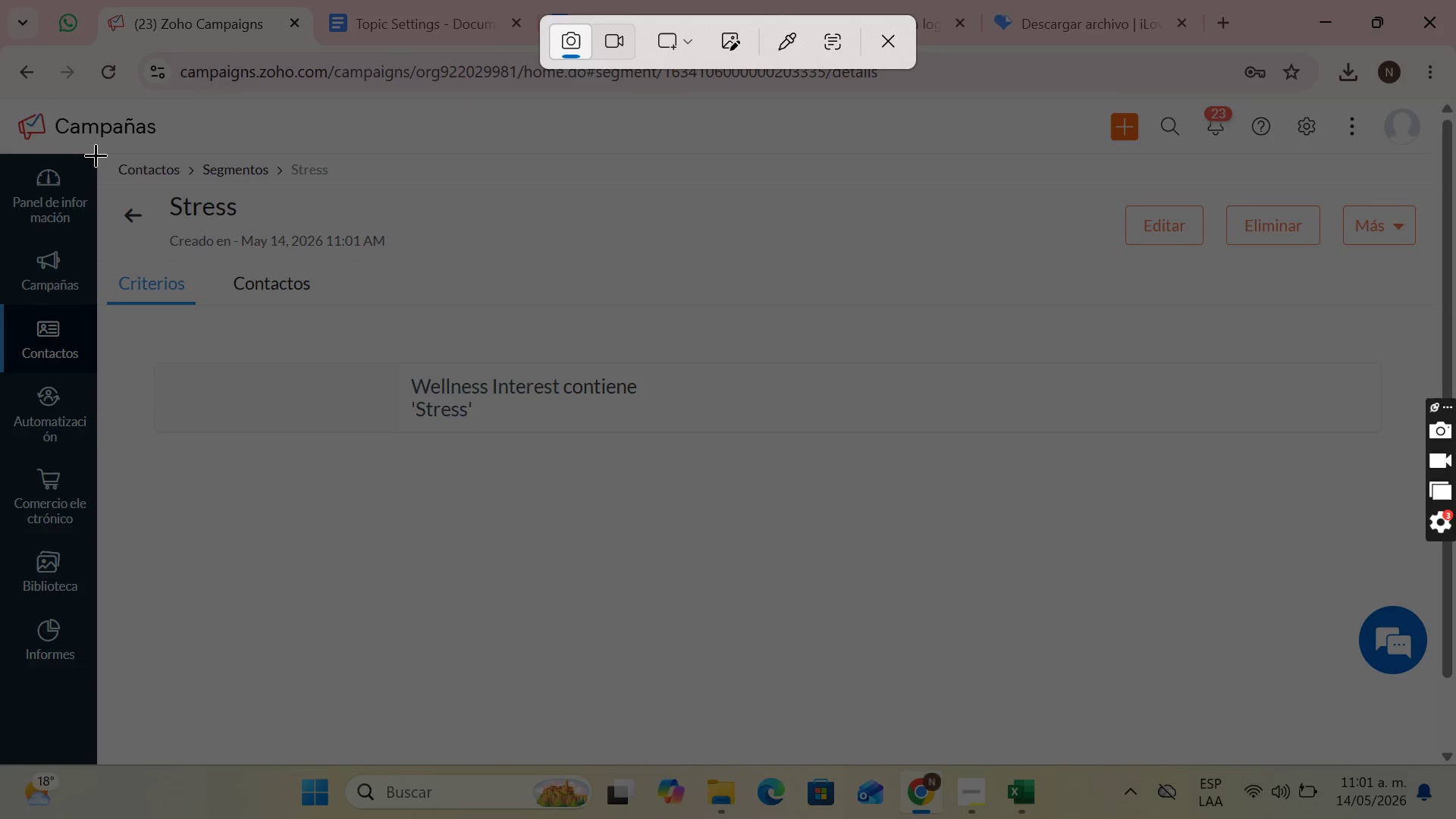 
left_click_drag(start_coordinate=[99, 154], to_coordinate=[1429, 758])
 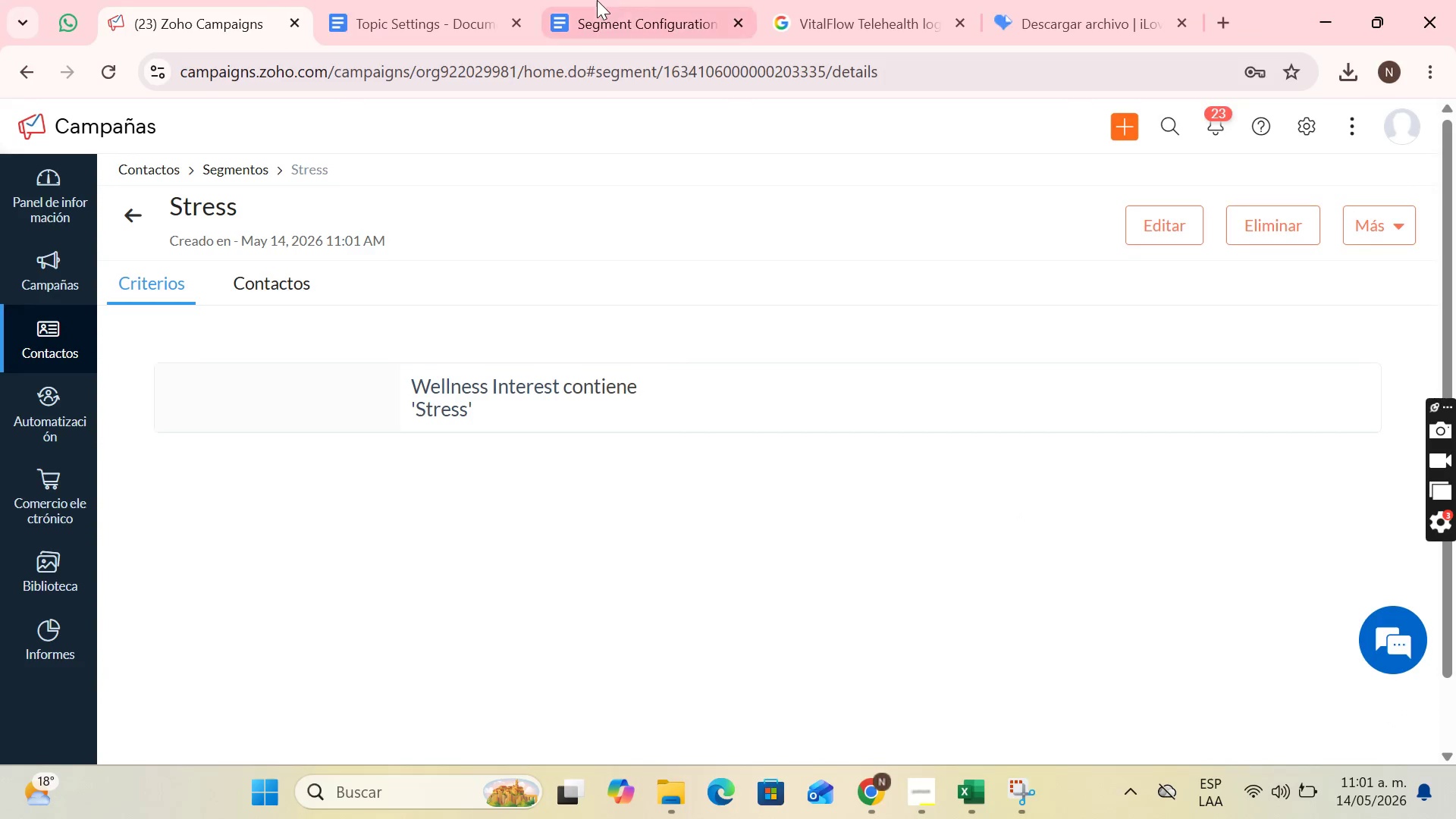 
left_click([613, 0])
 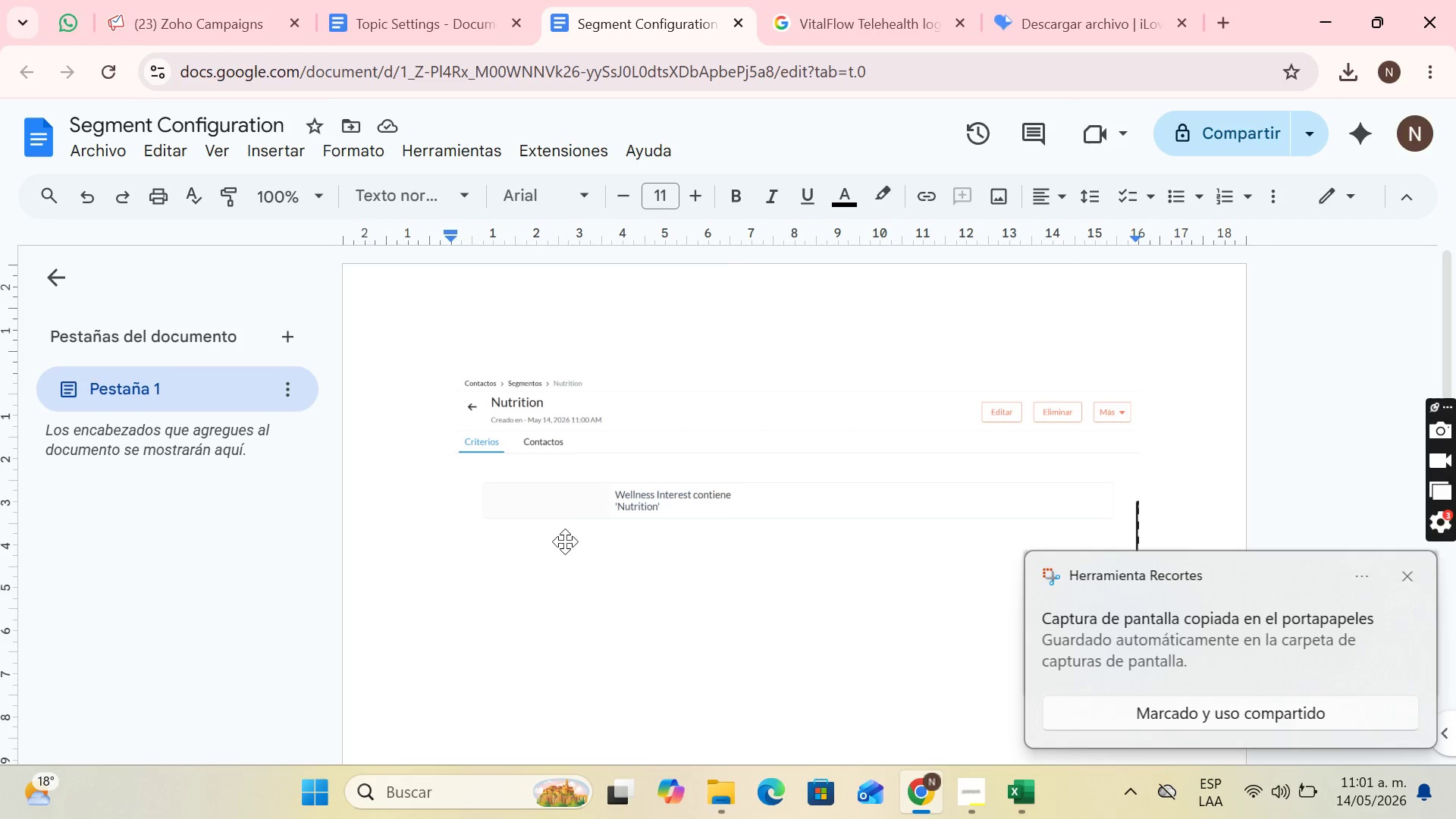 
key(Control+V)
 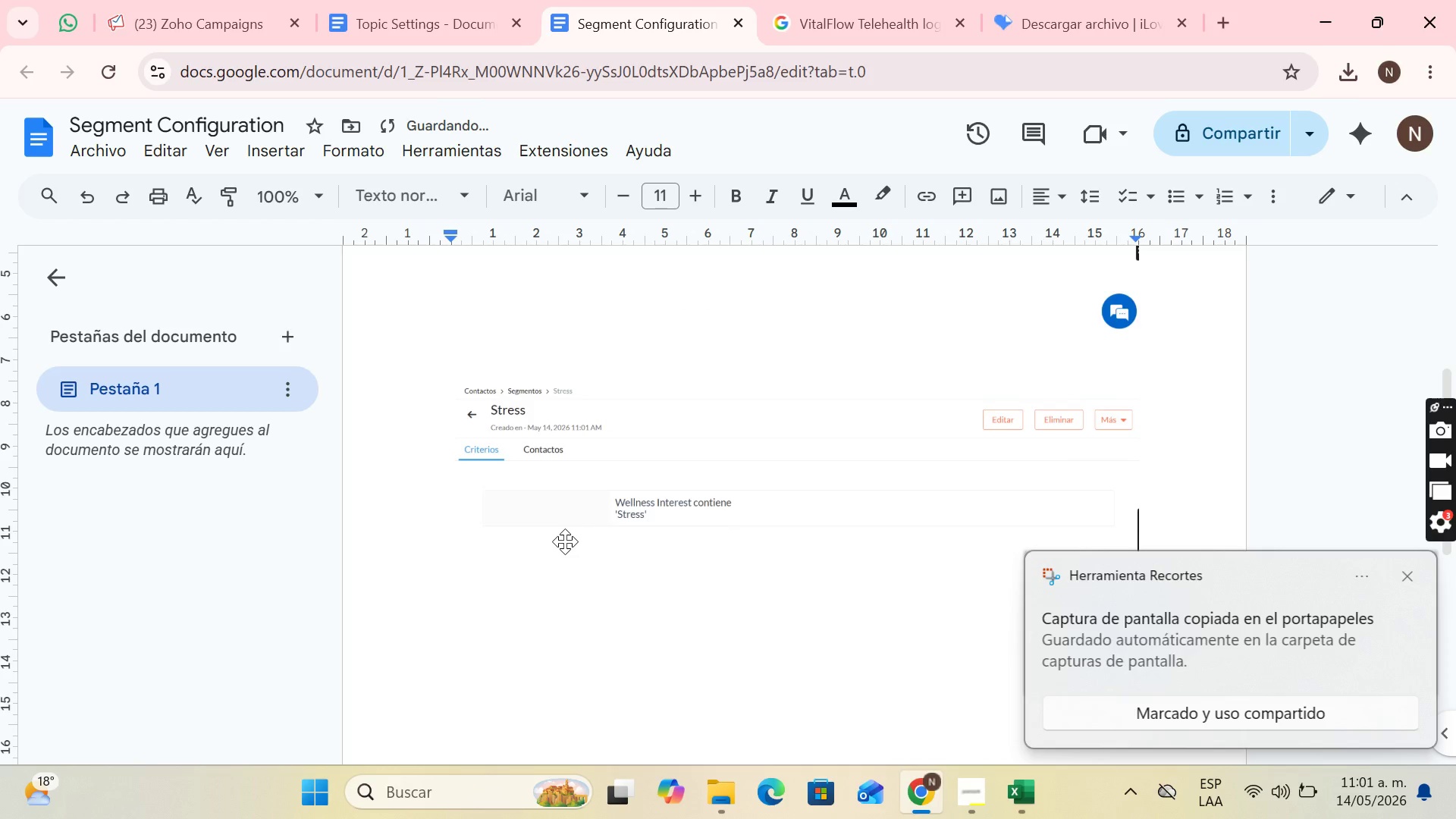 
key(Enter)
 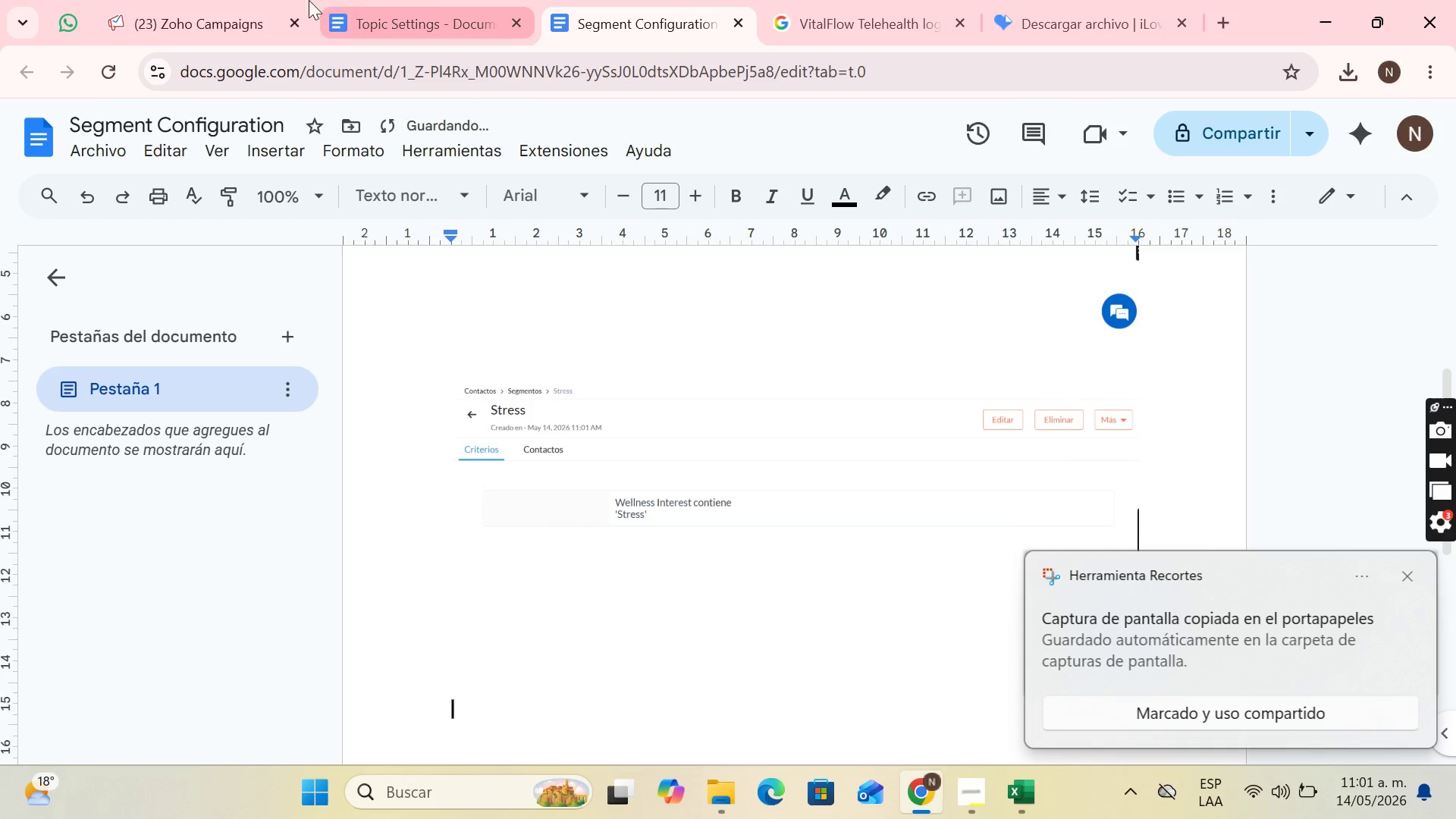 
left_click([259, 0])
 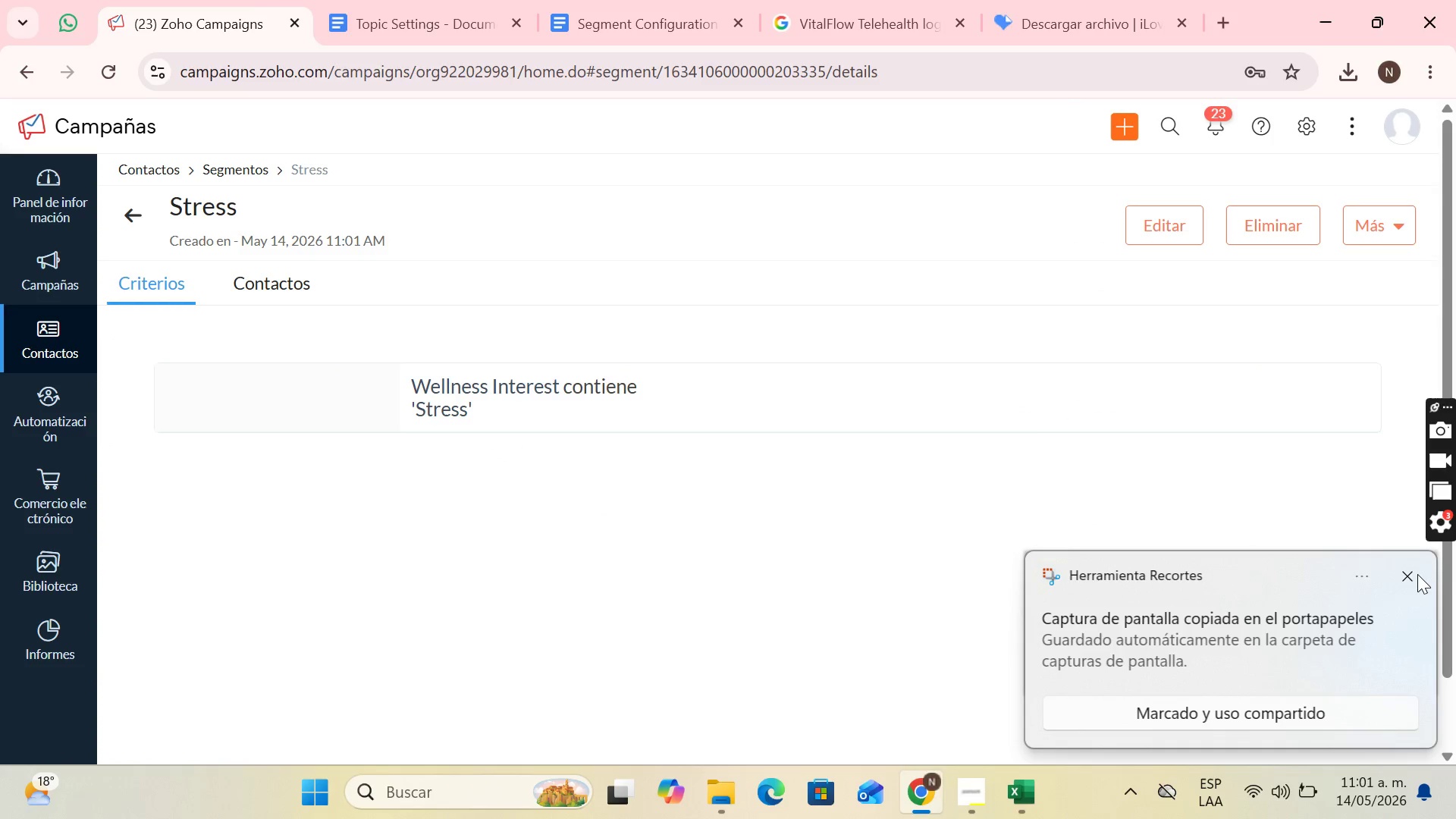 
left_click([1414, 574])
 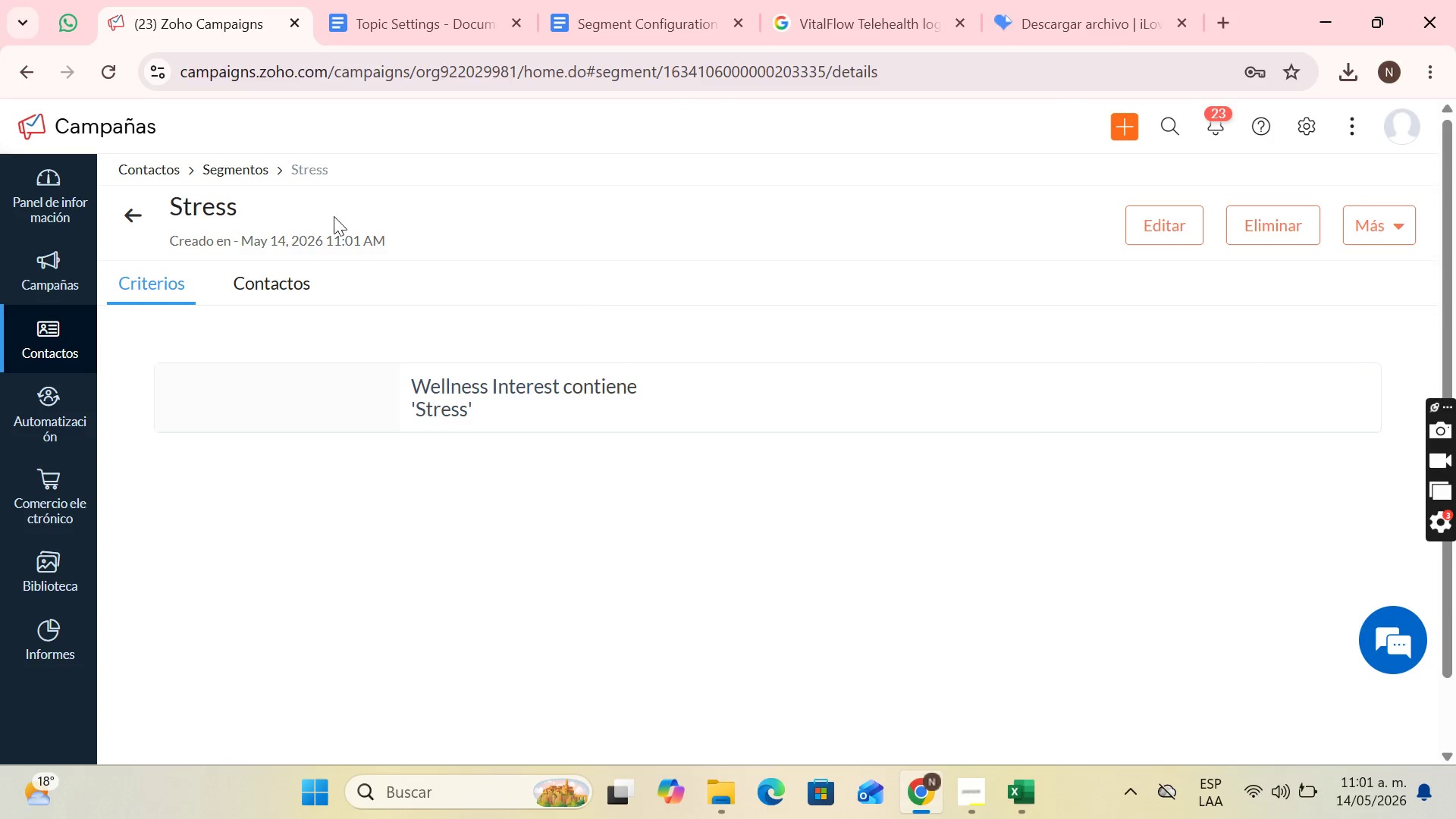 
mouse_move([137, 206])
 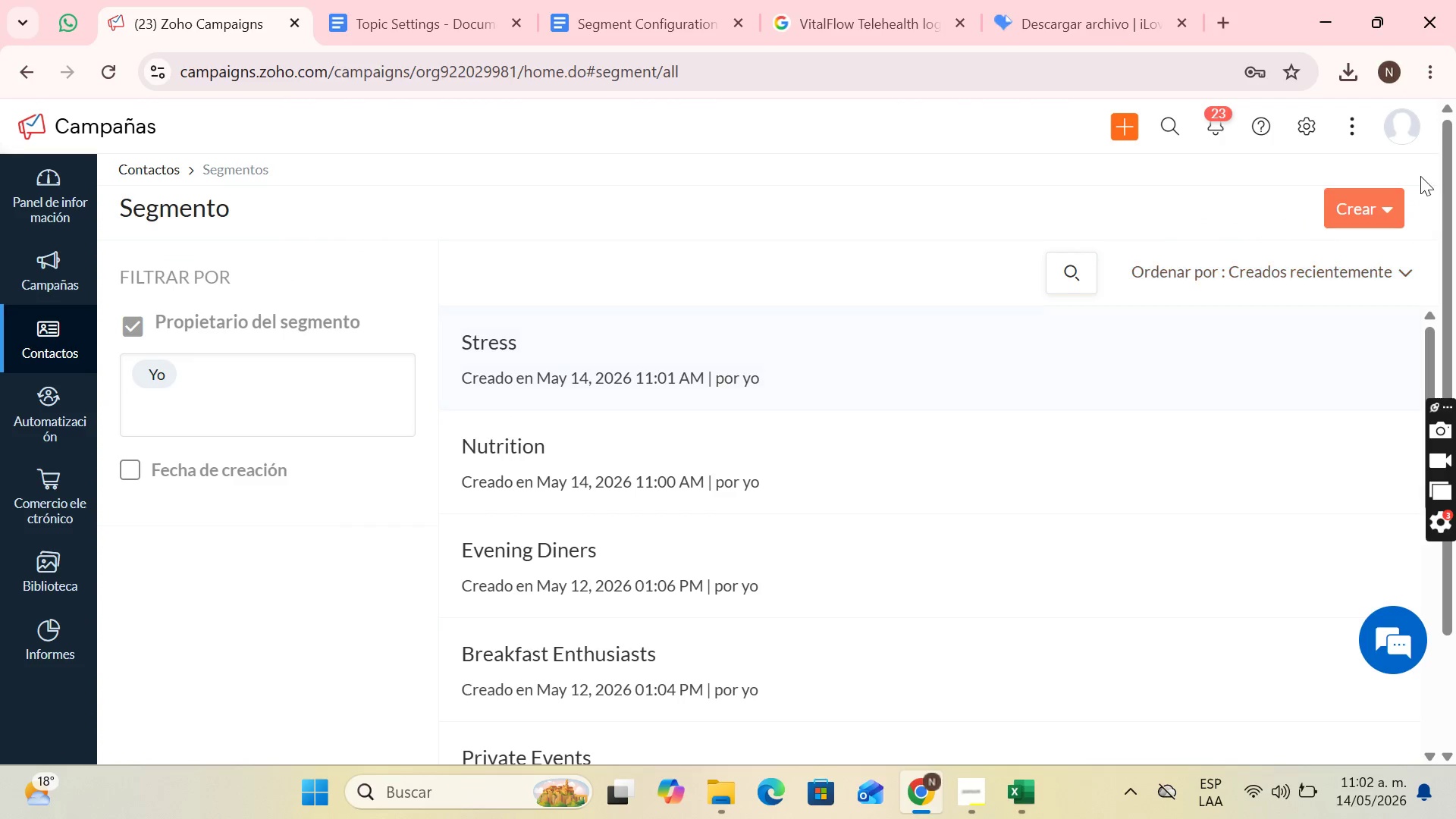 
left_click([1354, 220])
 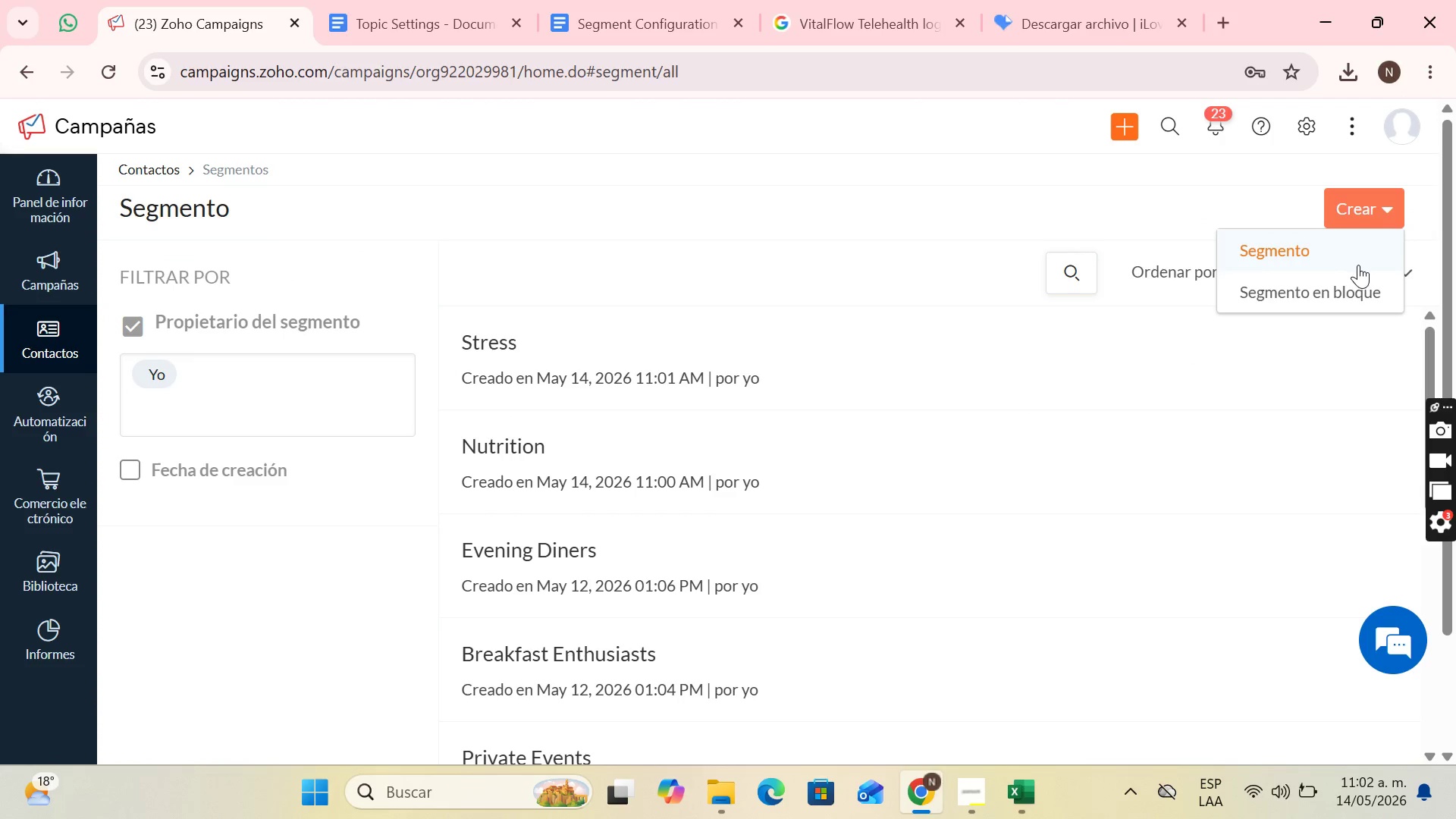 
left_click([1348, 256])
 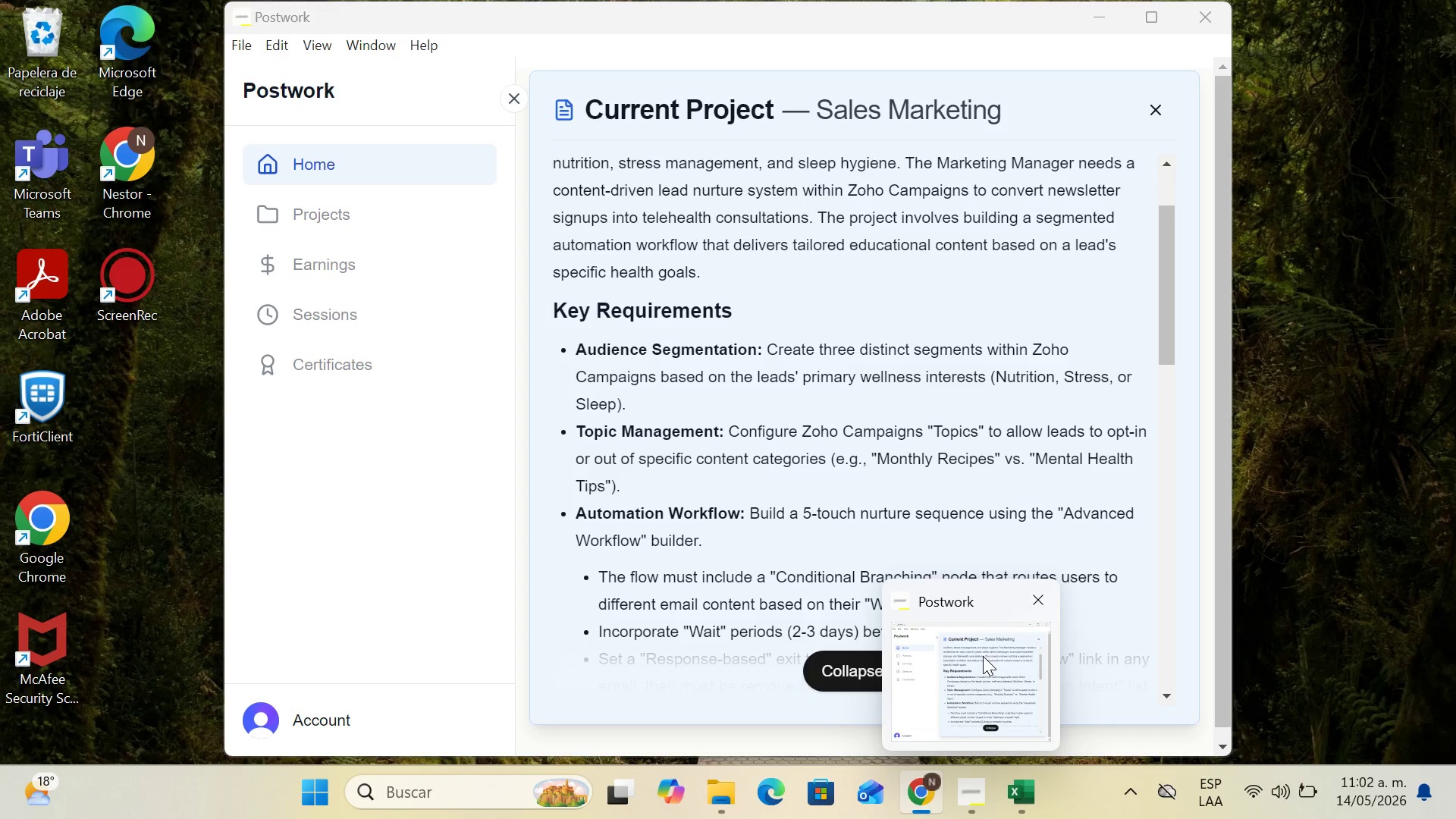 
left_click([386, 304])
 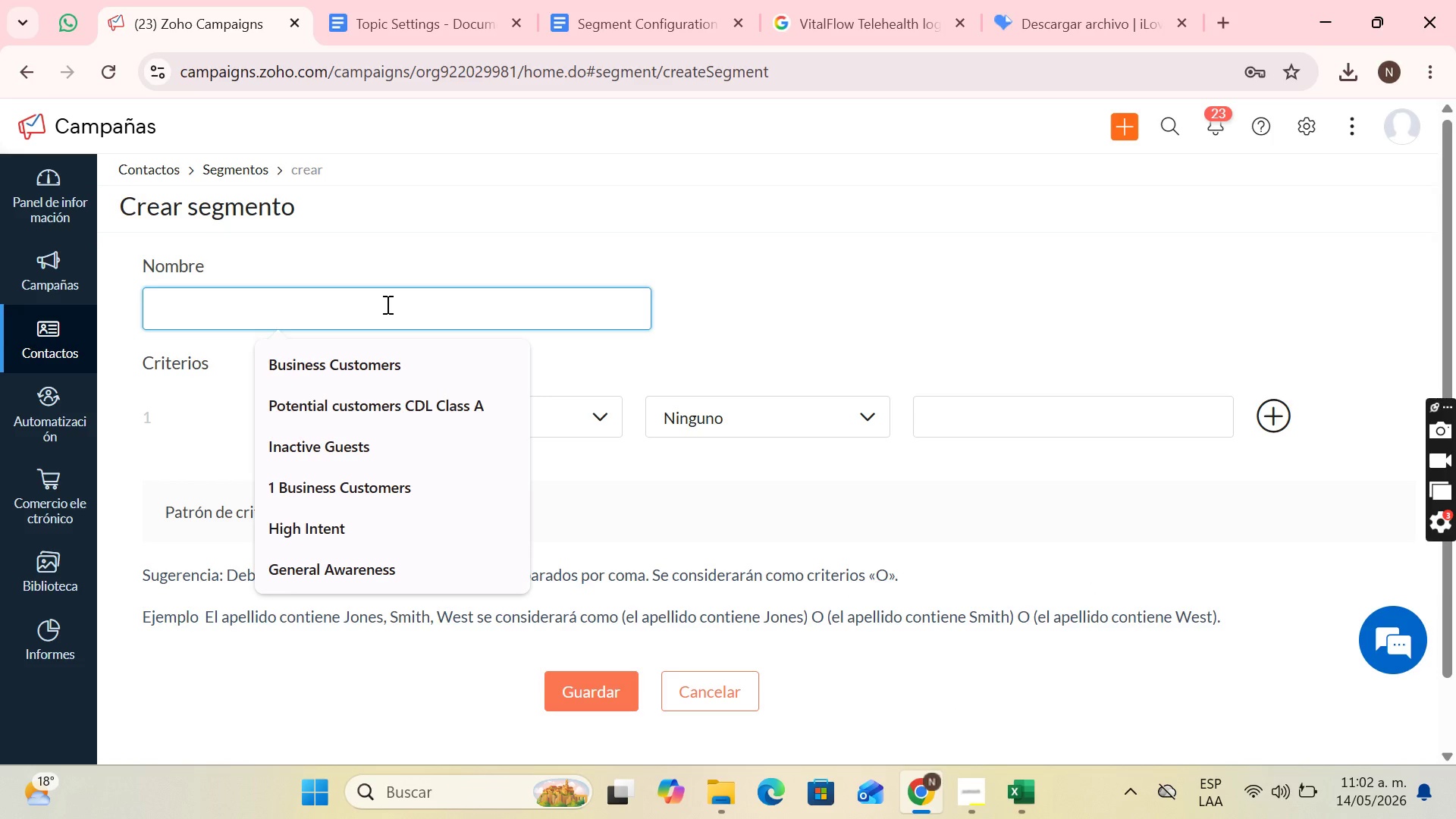 
type(Sleep)
 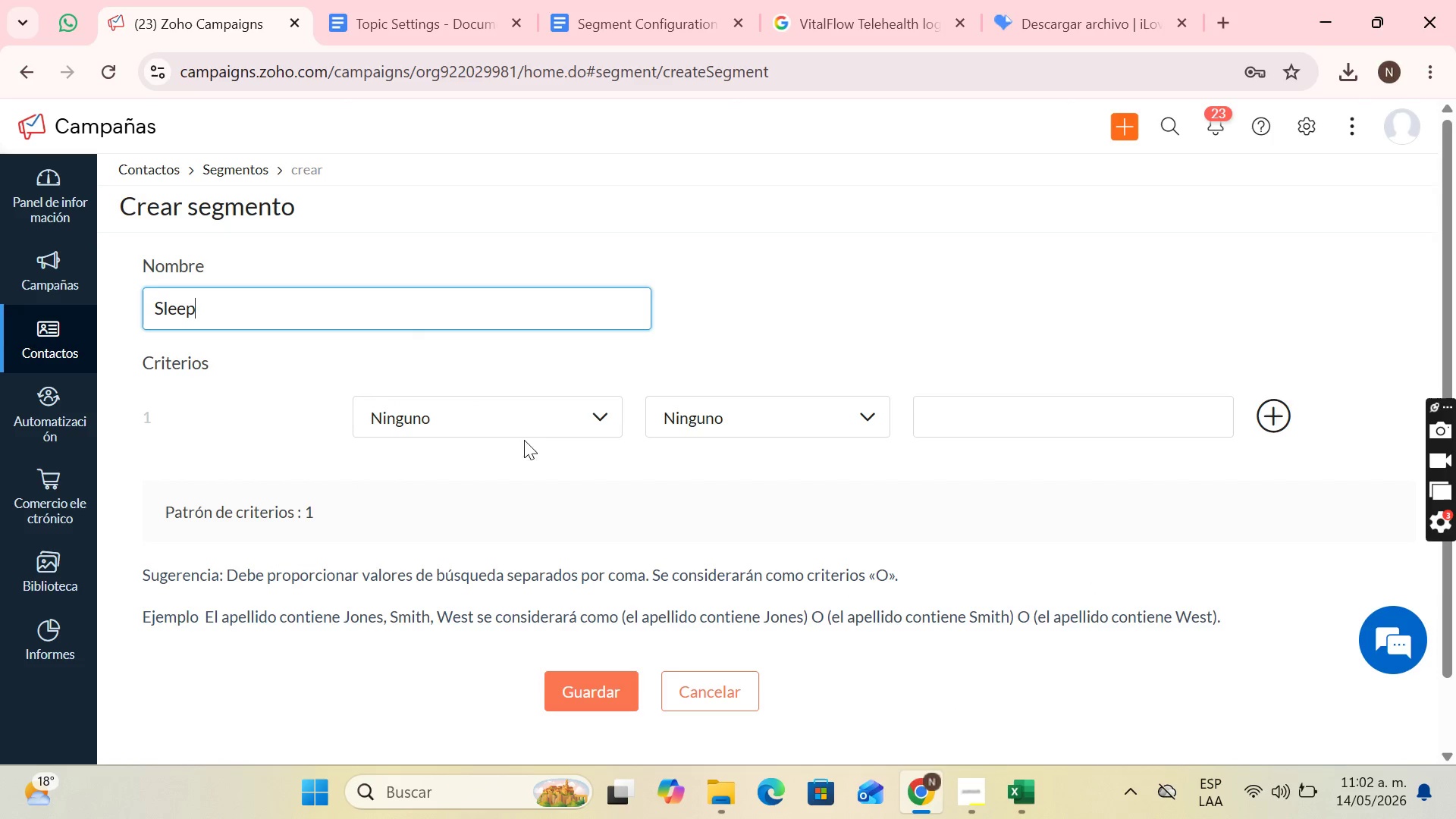 
left_click([531, 428])
 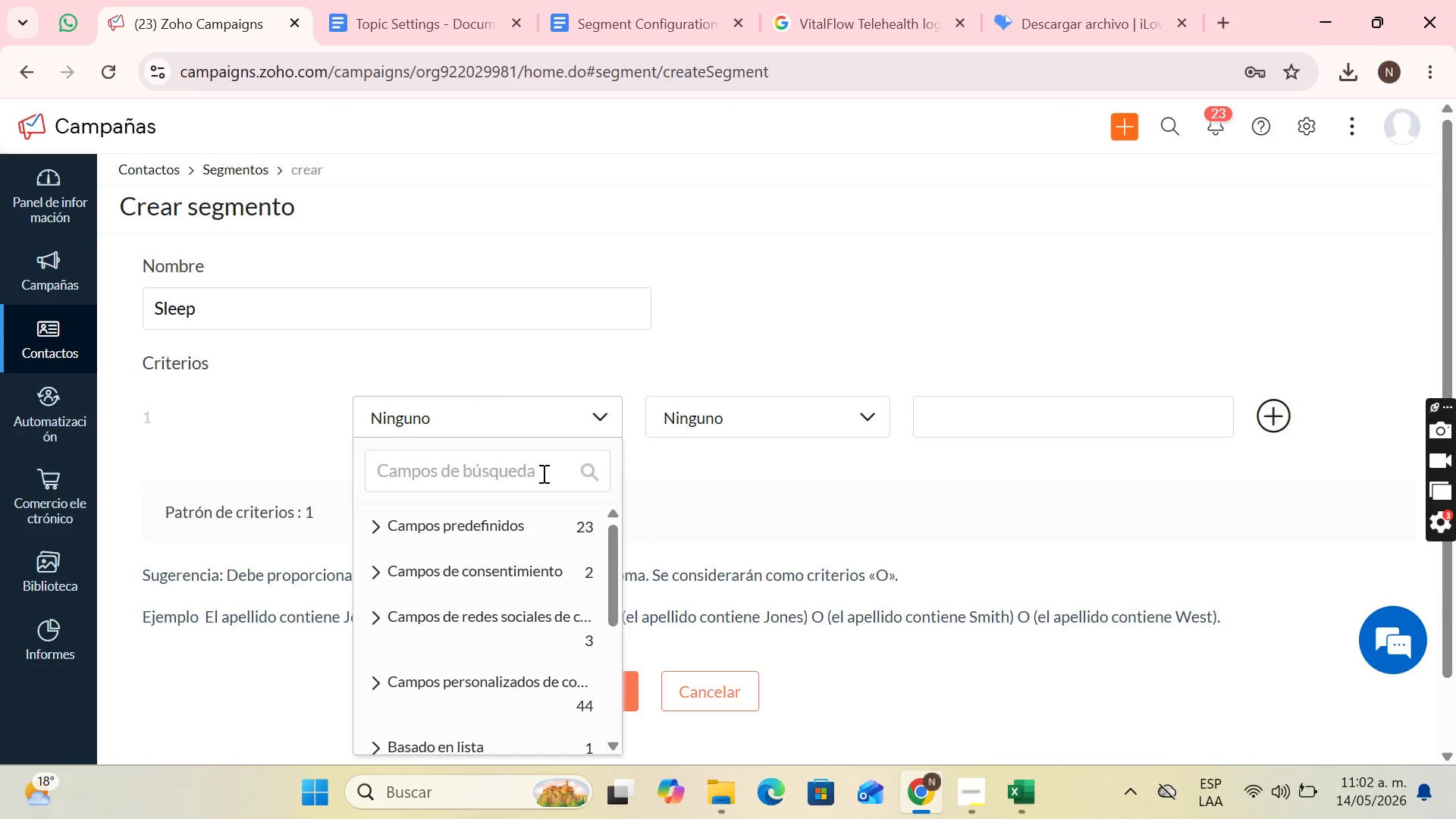 
left_click([542, 473])
 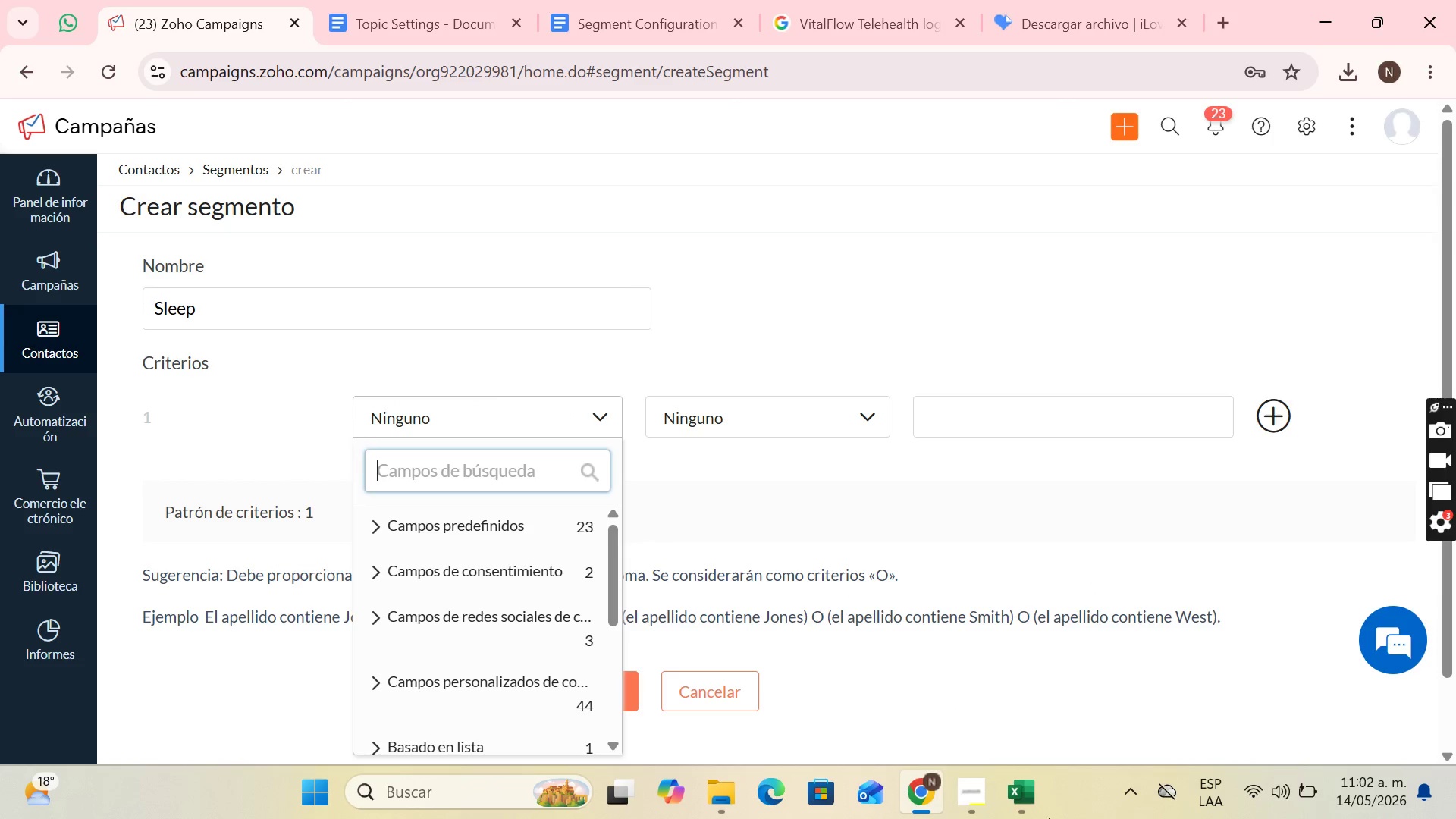 
mouse_move([1050, 689])
 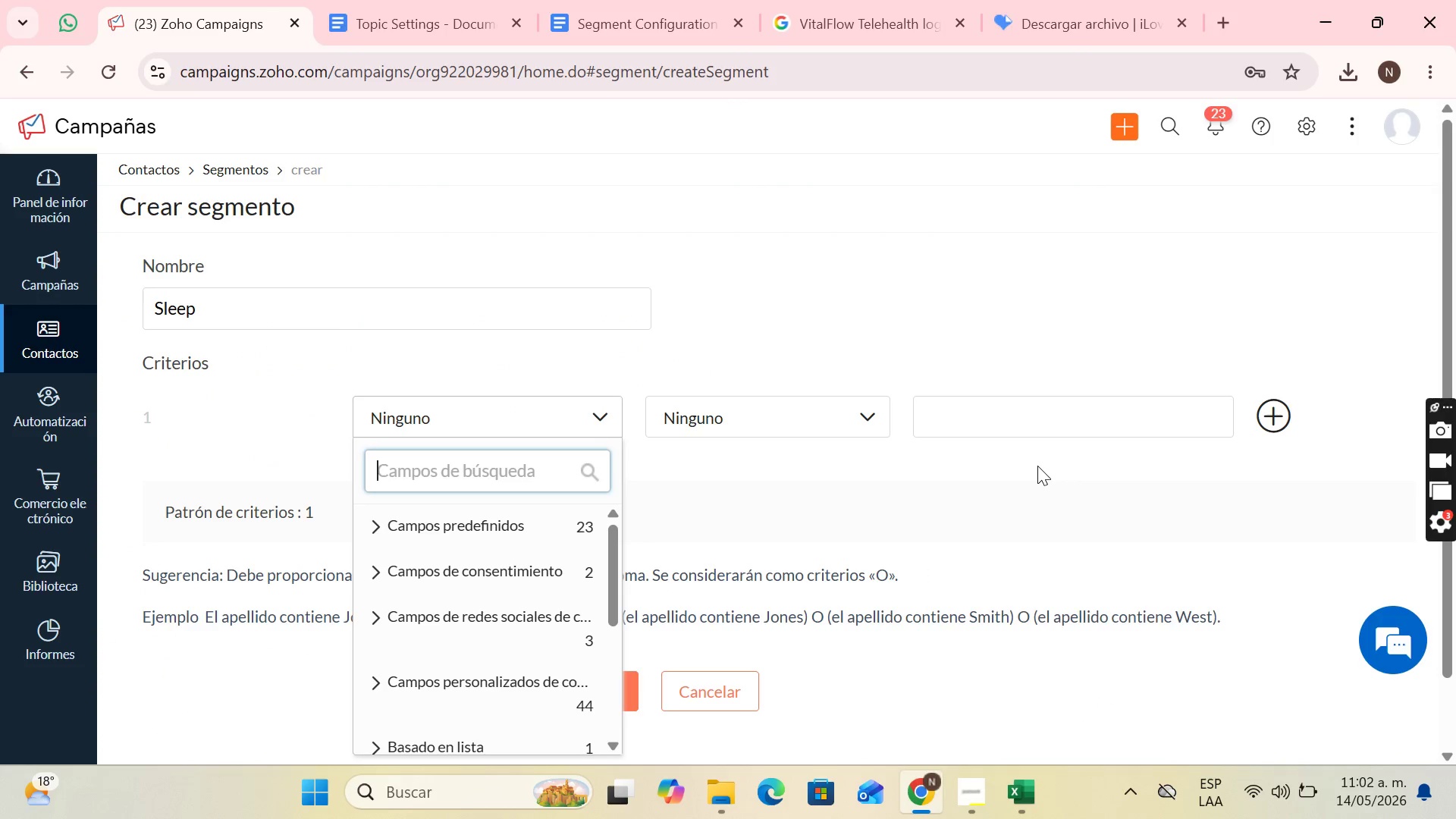 
type(well)
 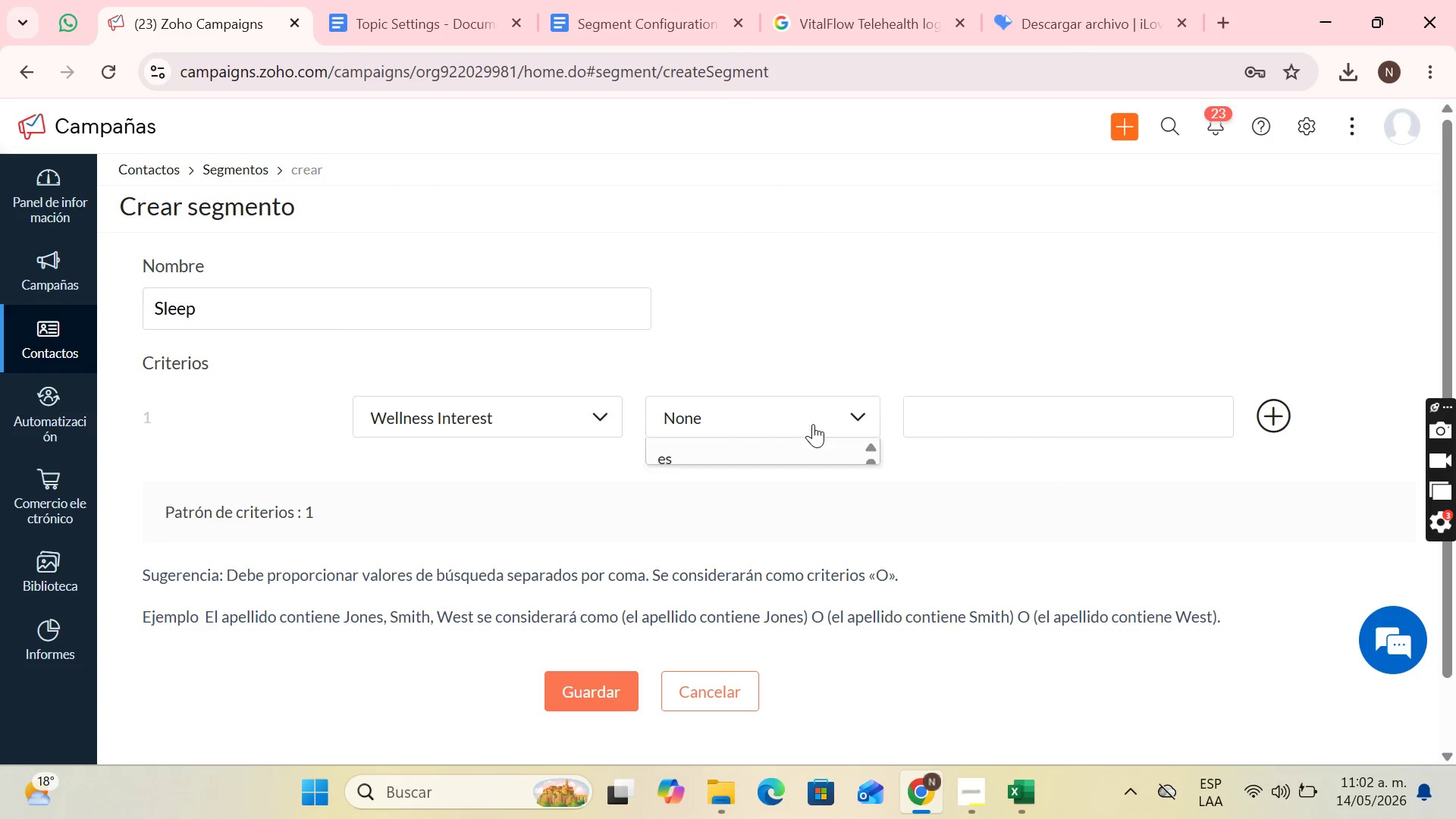 
left_click([764, 526])
 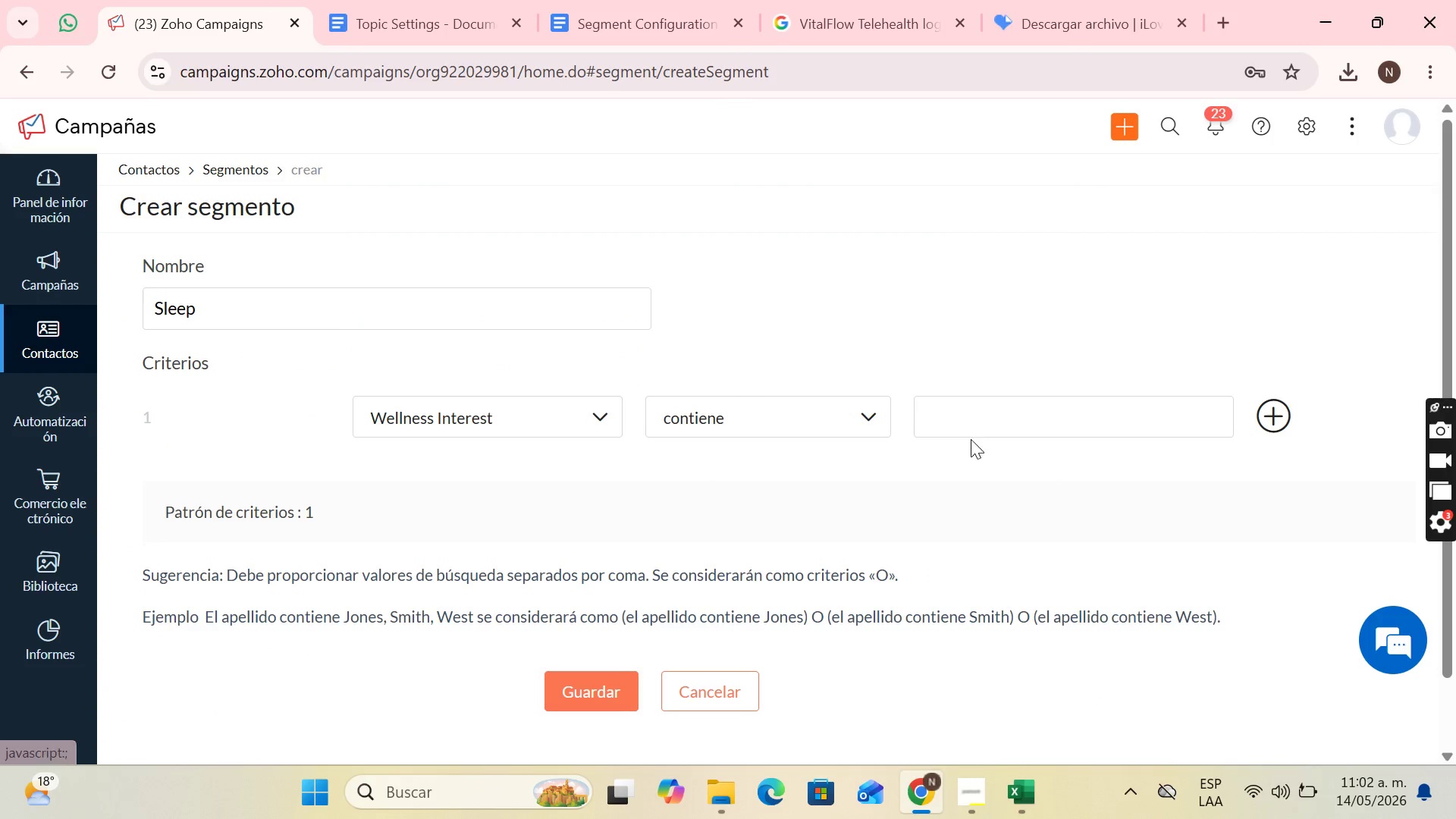 
left_click([971, 431])
 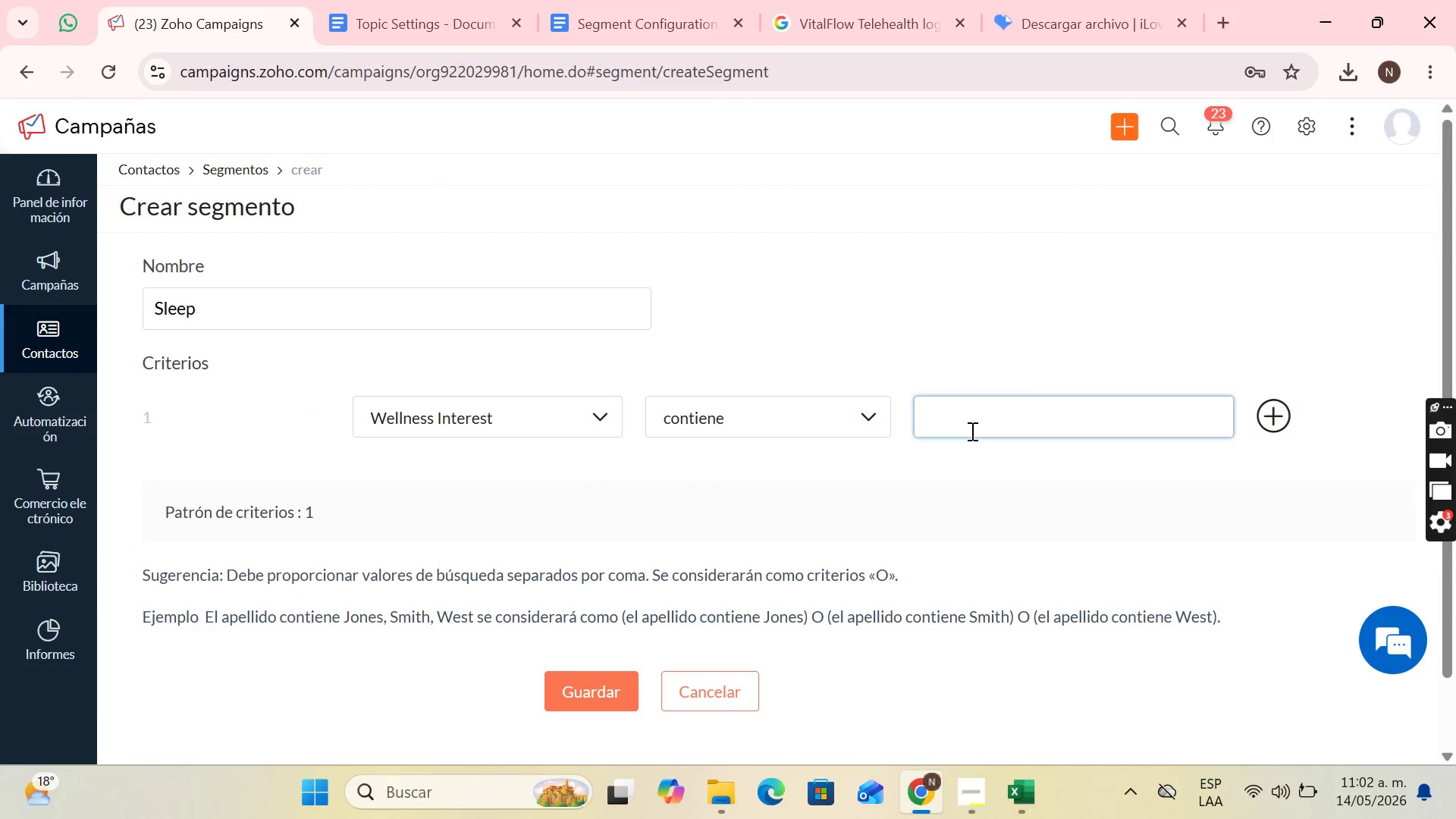 
type(Sleep)
 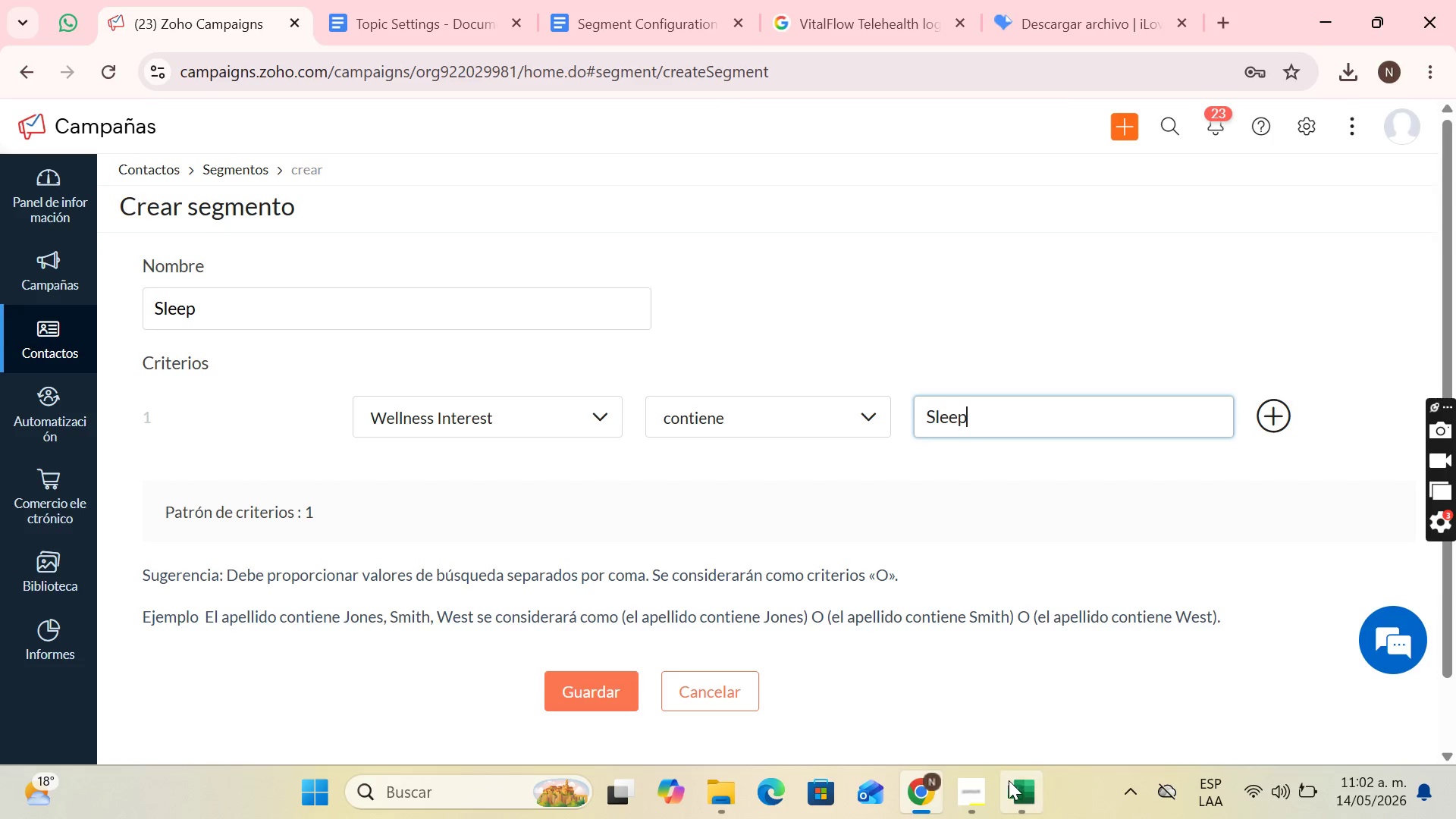 
left_click([1009, 780])
 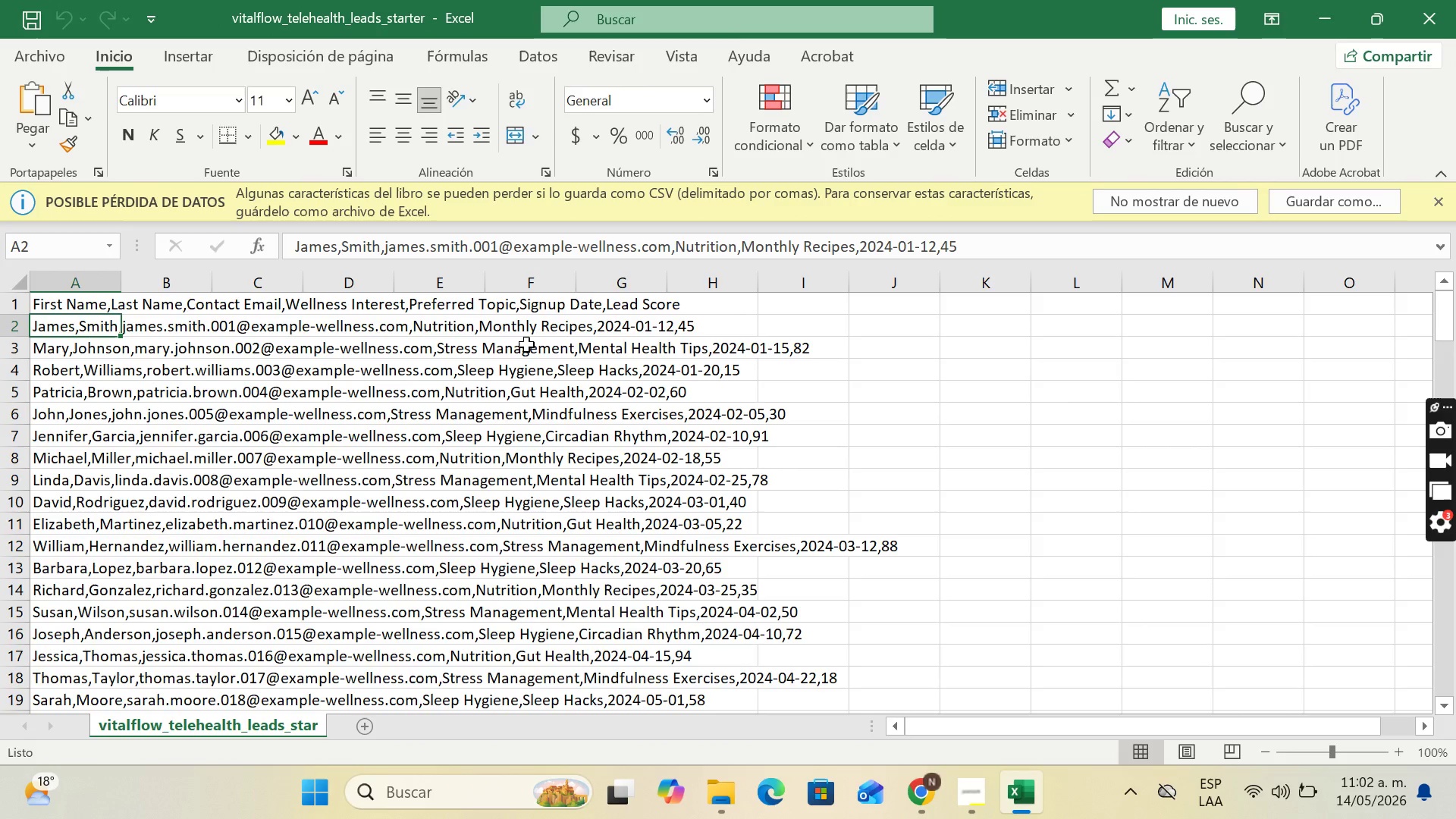 
key(ArrowLeft)
 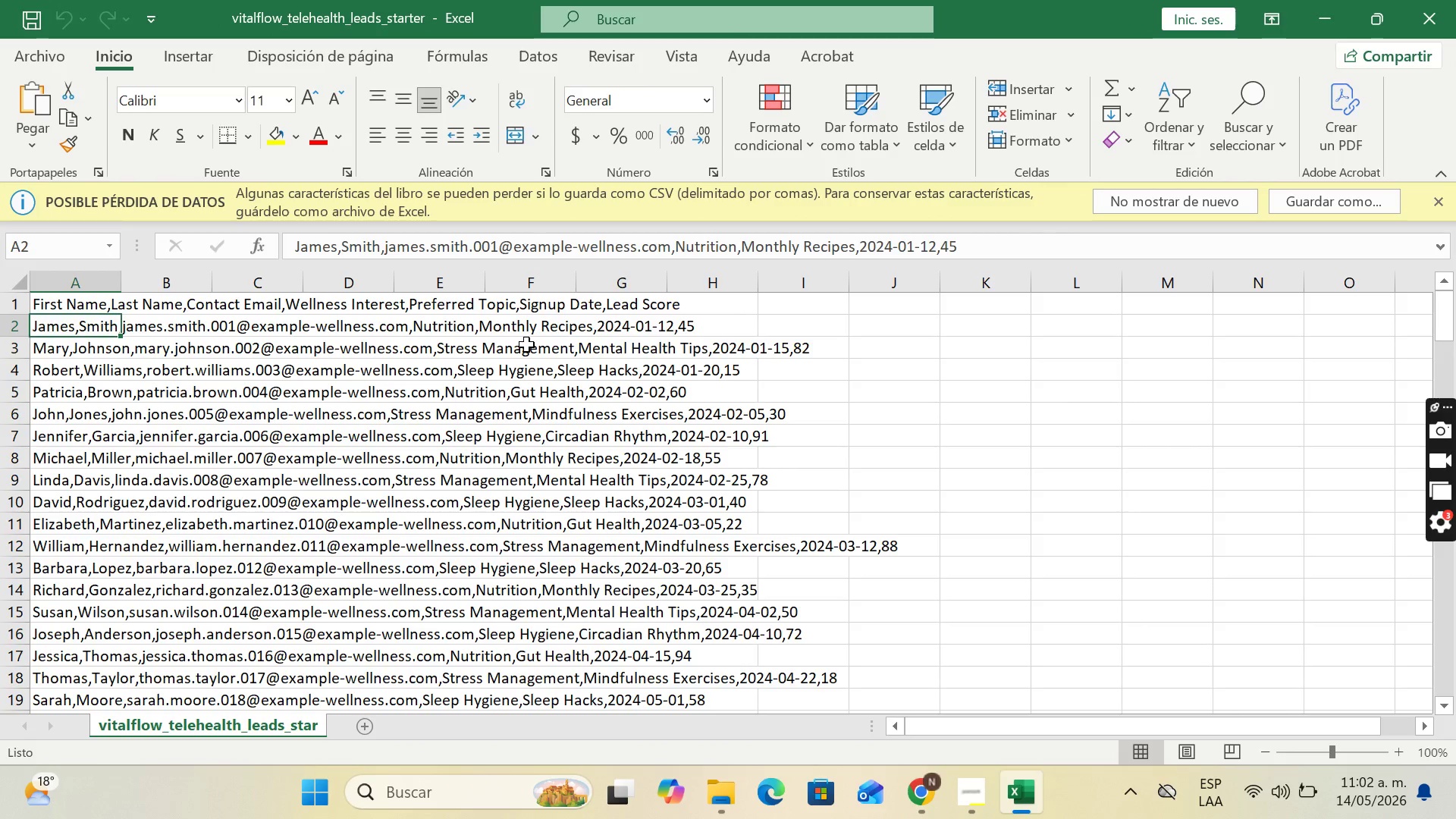 
key(ArrowDown)
 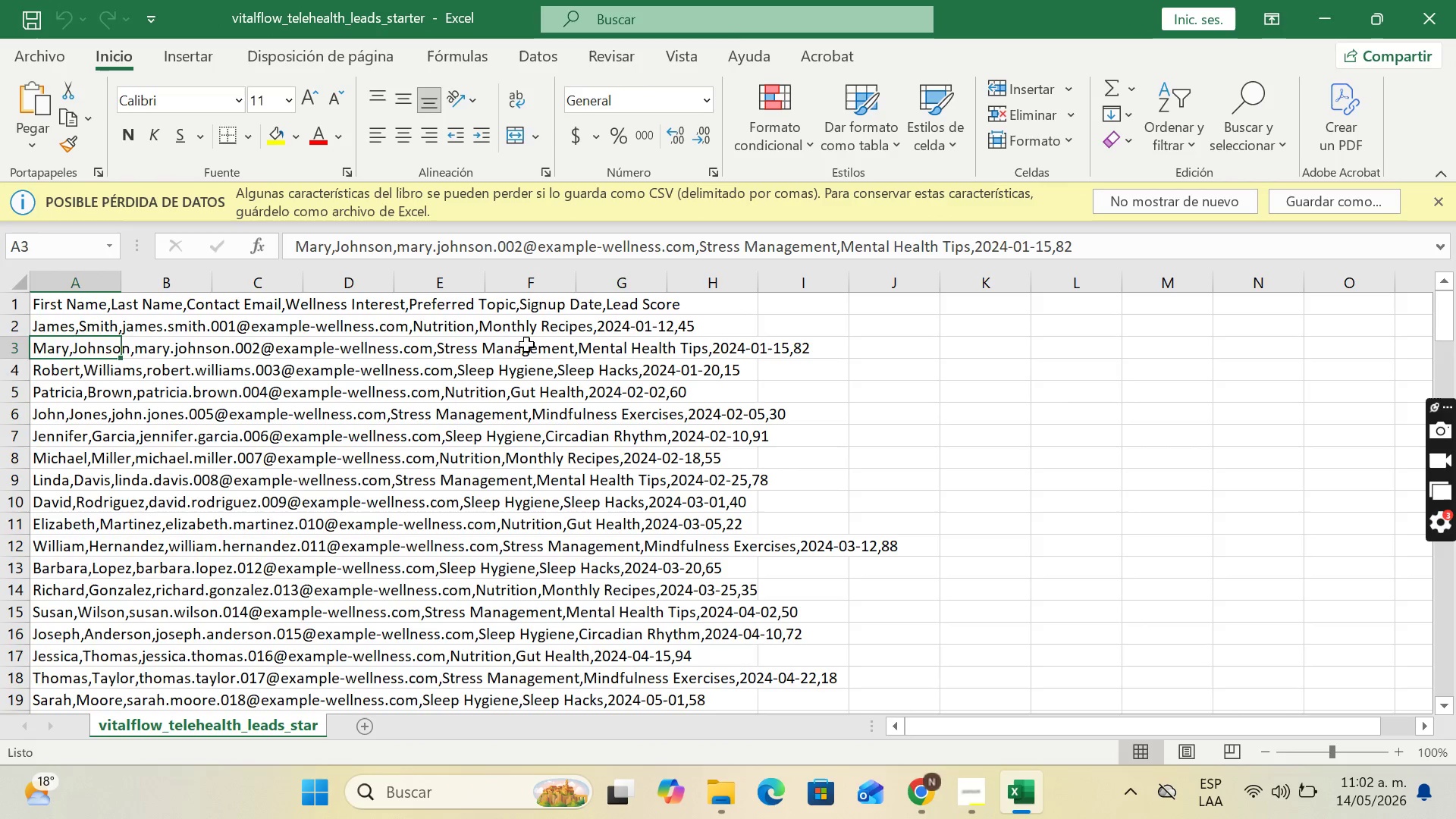 
key(ArrowDown)
 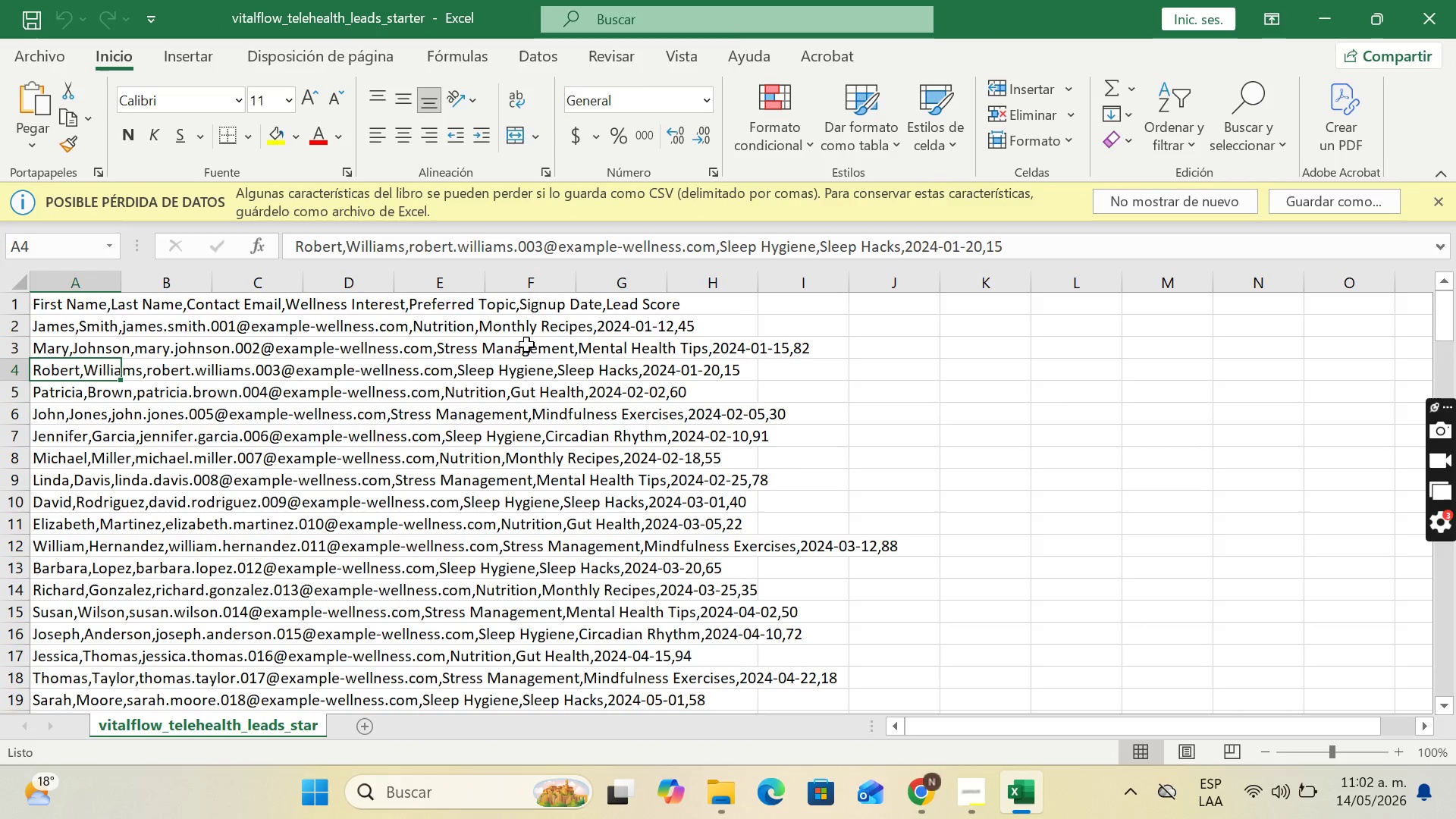 
key(Shift+ShiftRight)
 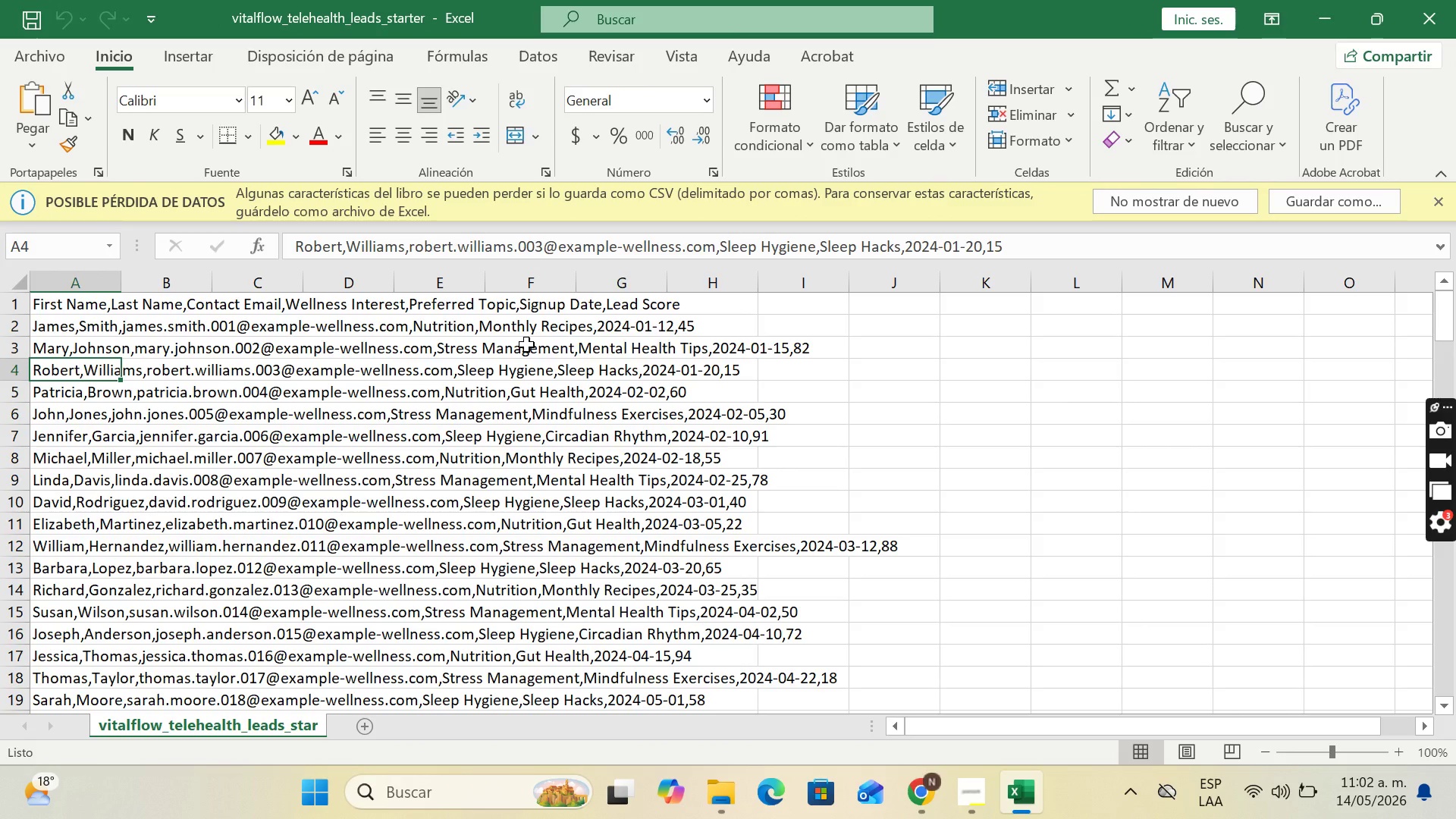 
key(Shift+ShiftRight)
 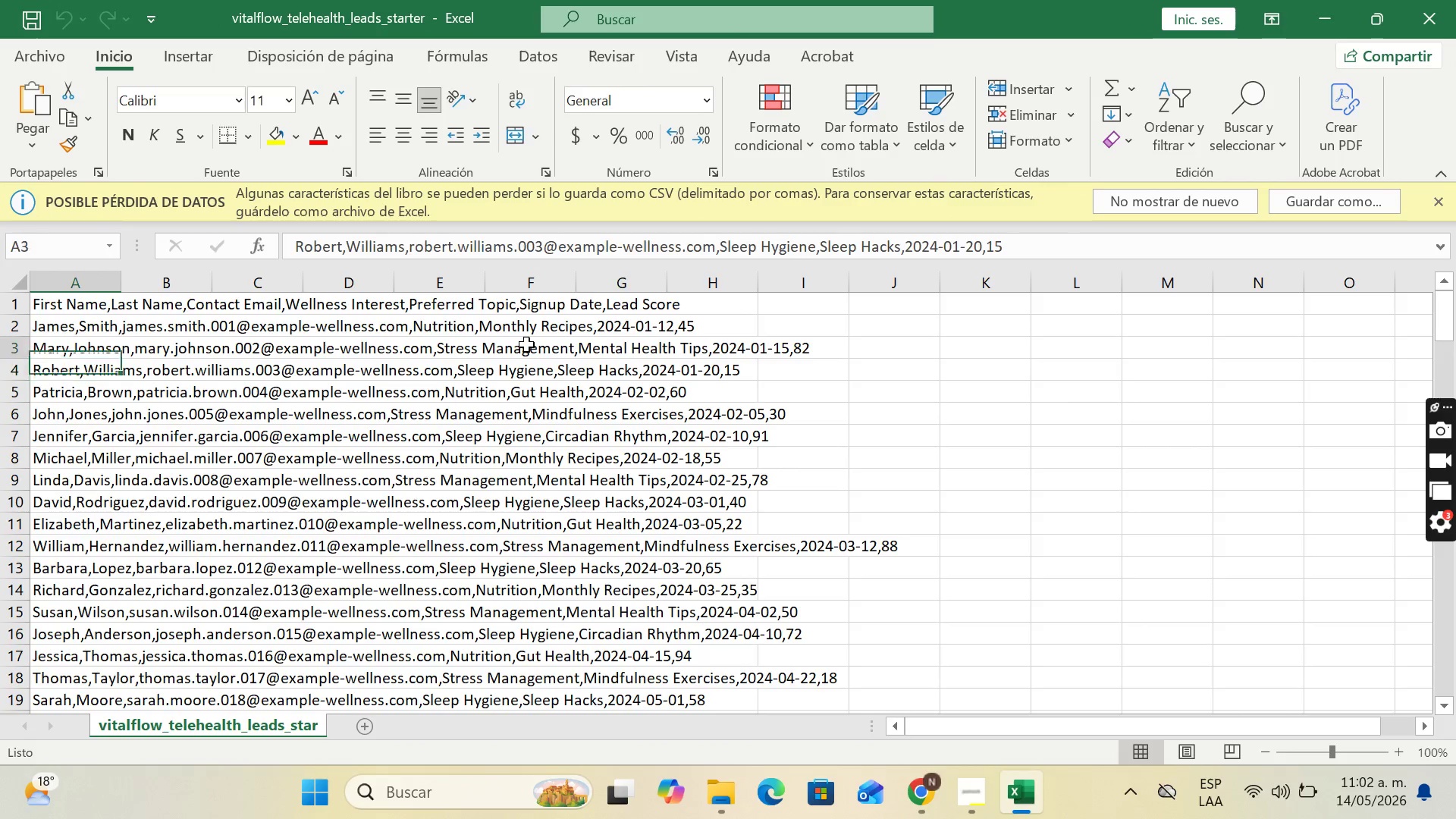 
key(ArrowUp)
 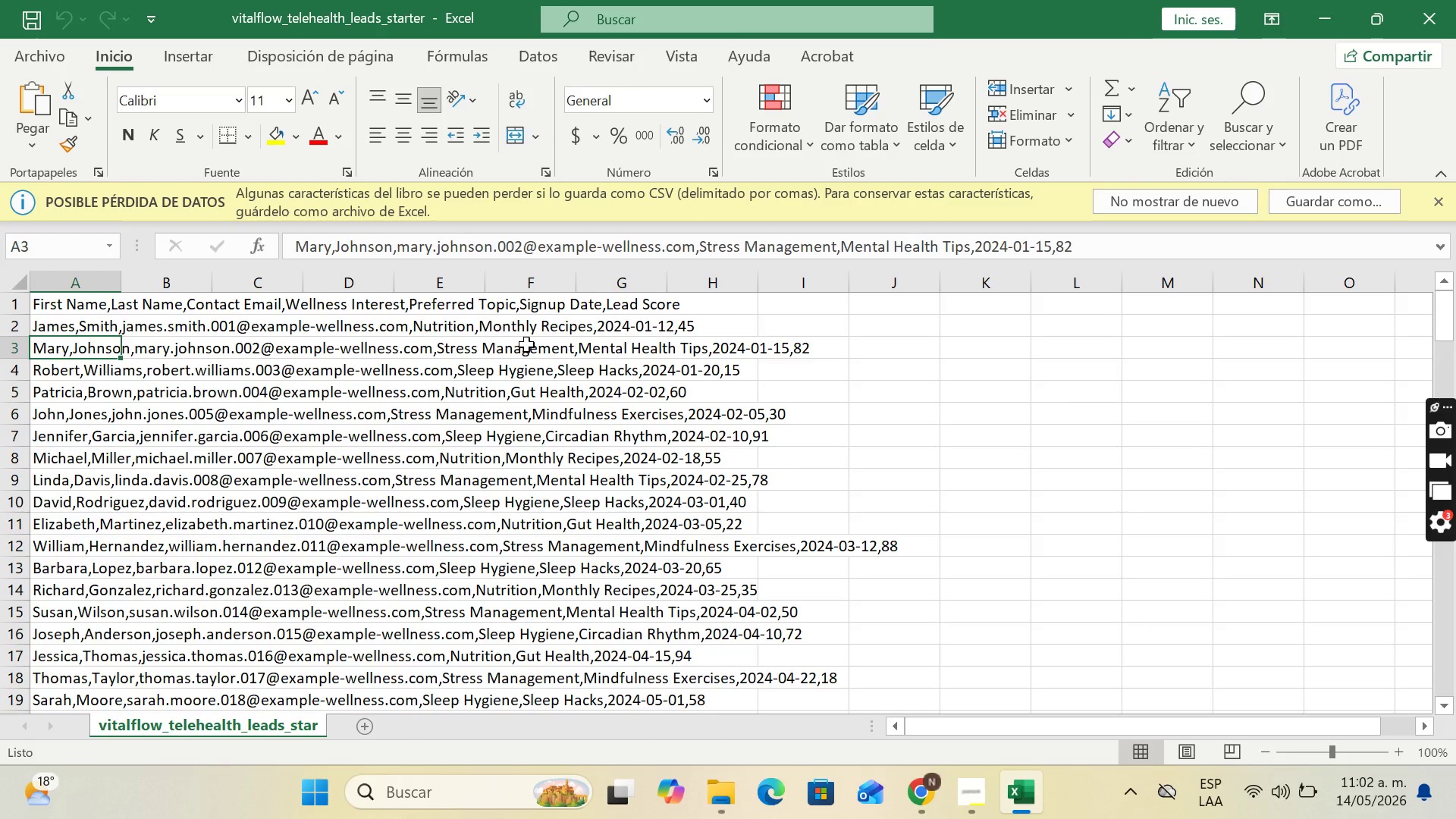 
key(ArrowDown)
 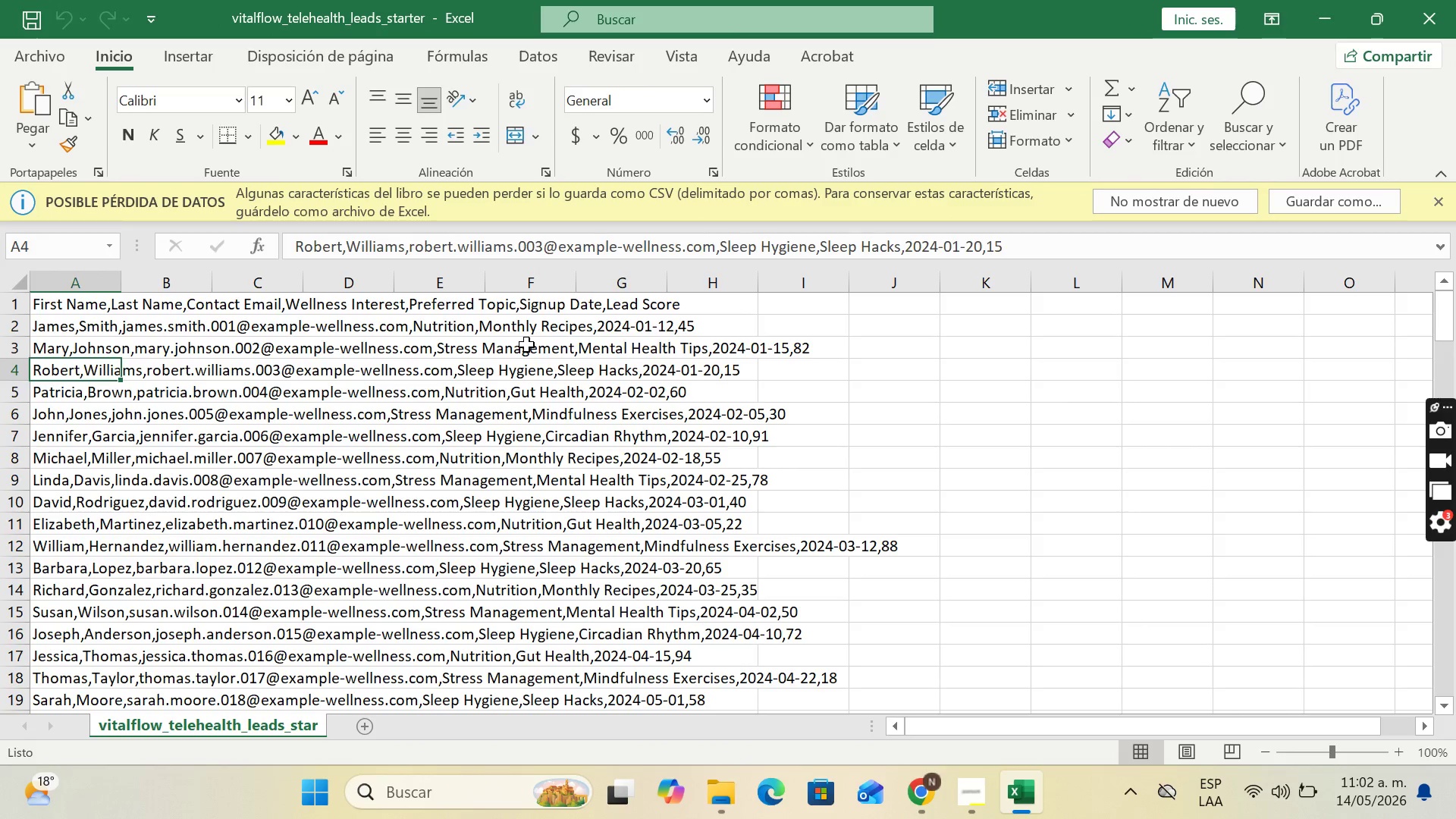 
key(ArrowDown)
 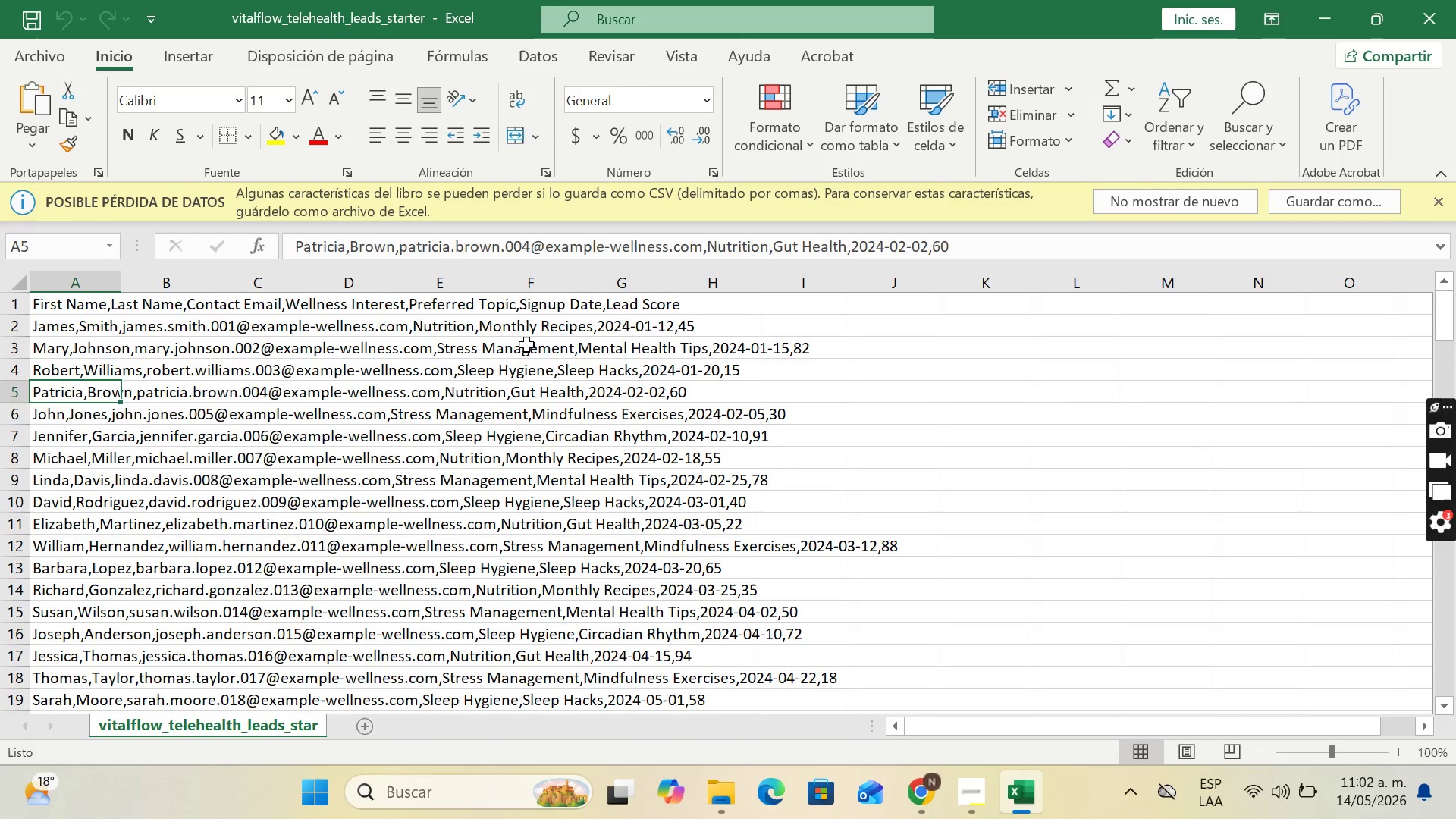 
key(ArrowDown)
 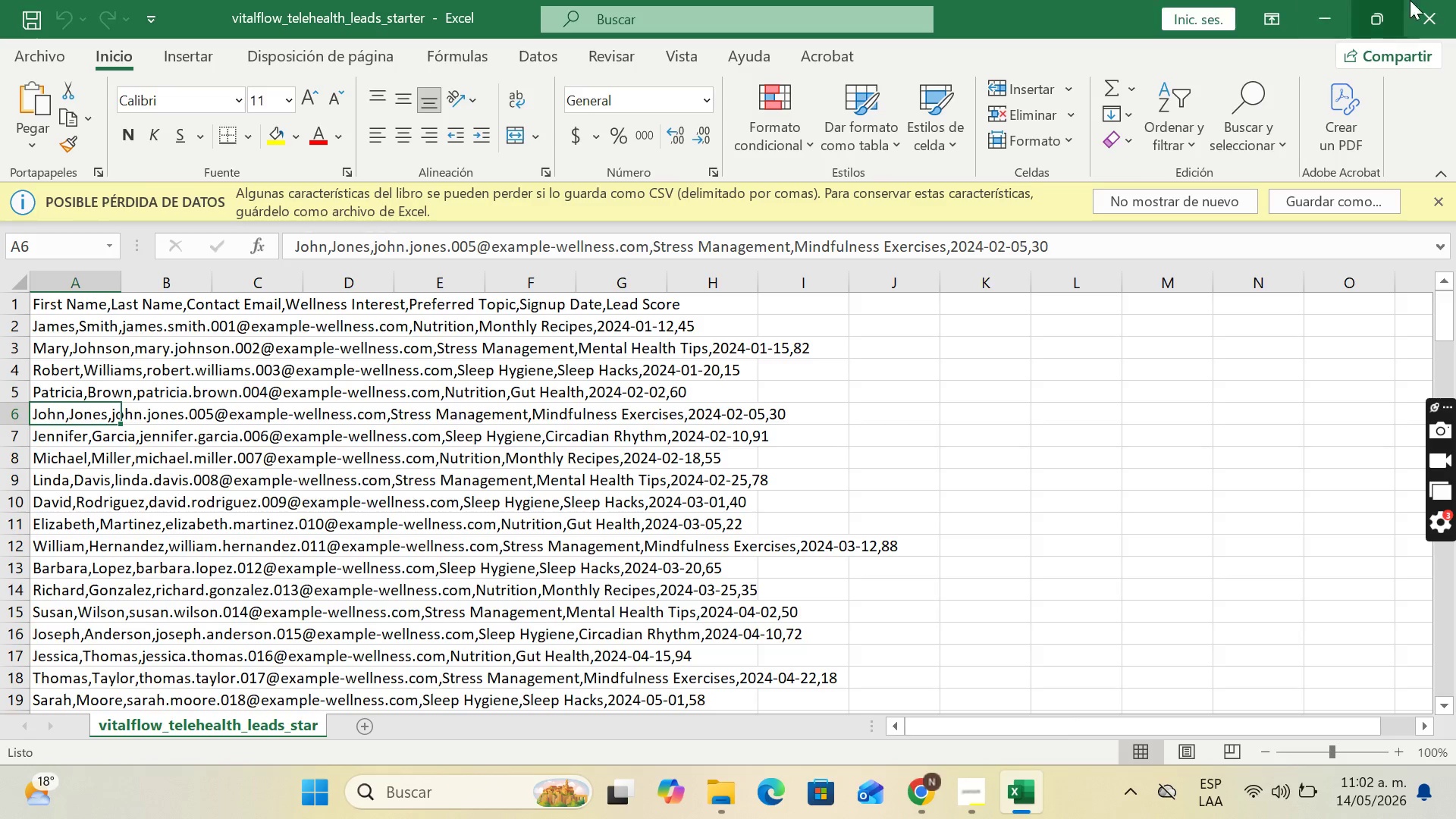 
left_click([1331, 0])
 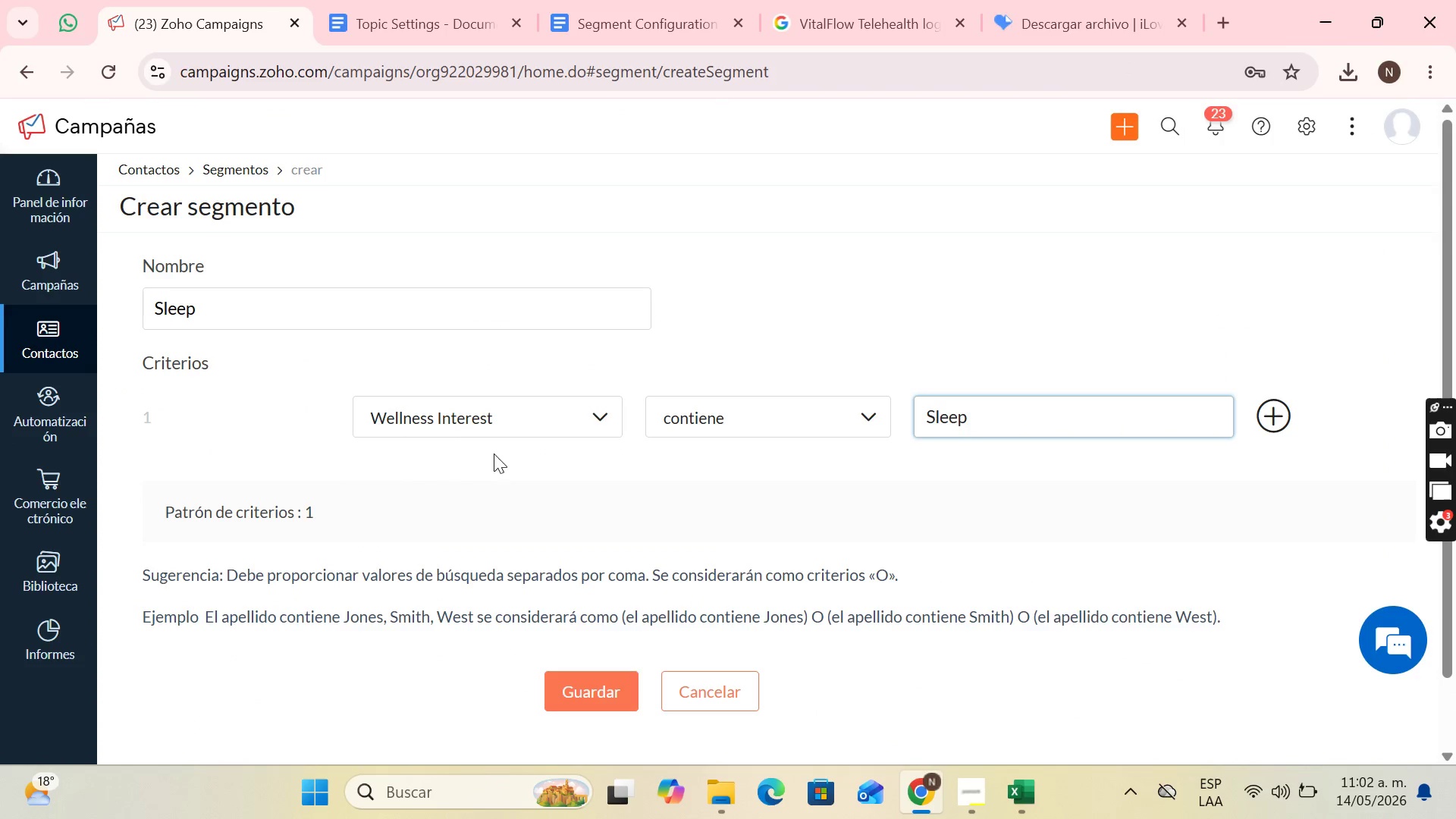 
scroll: coordinate [483, 460], scroll_direction: up, amount: 3.0
 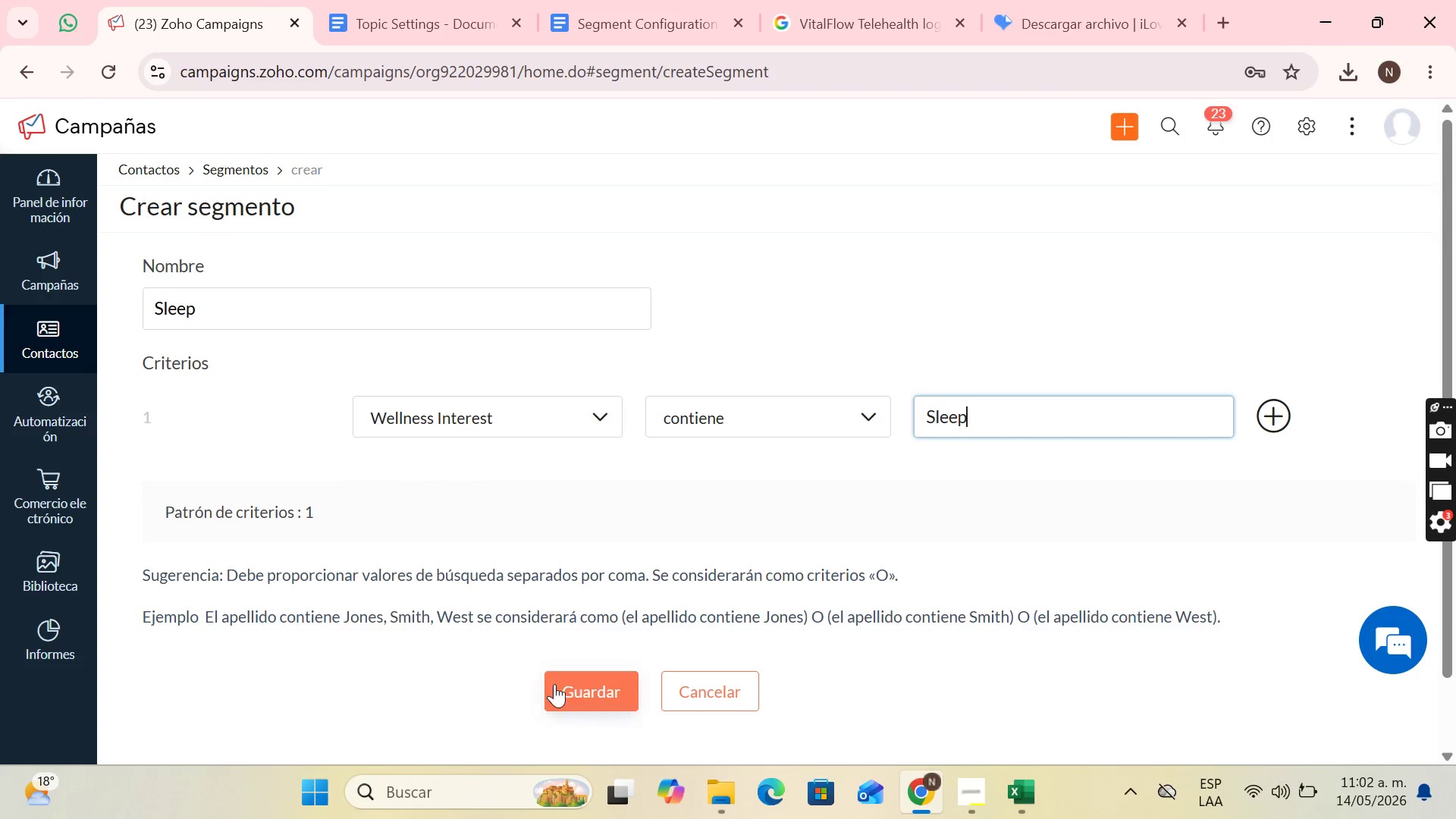 
left_click([554, 684])
 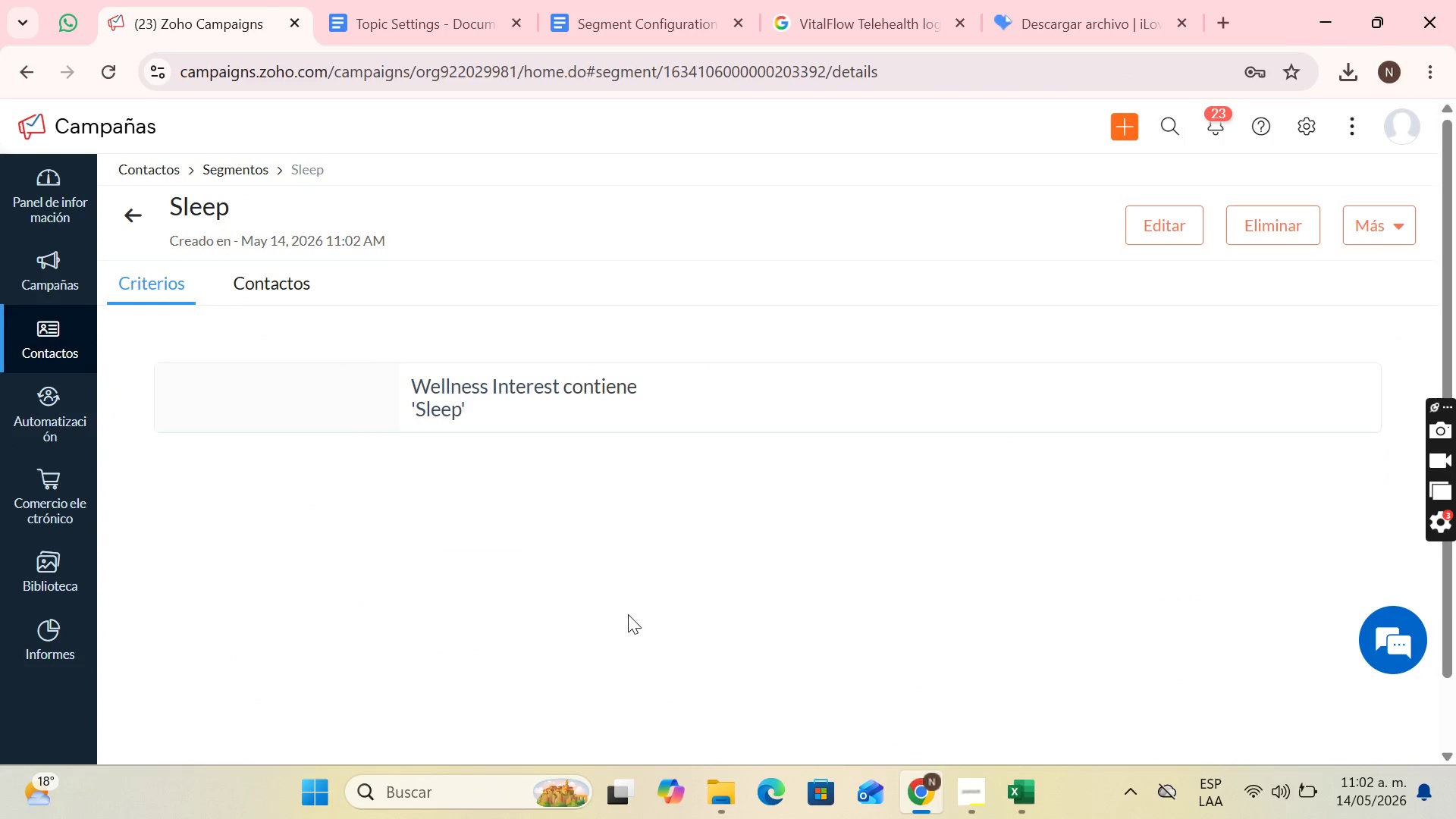 
key(PrintScreen)
 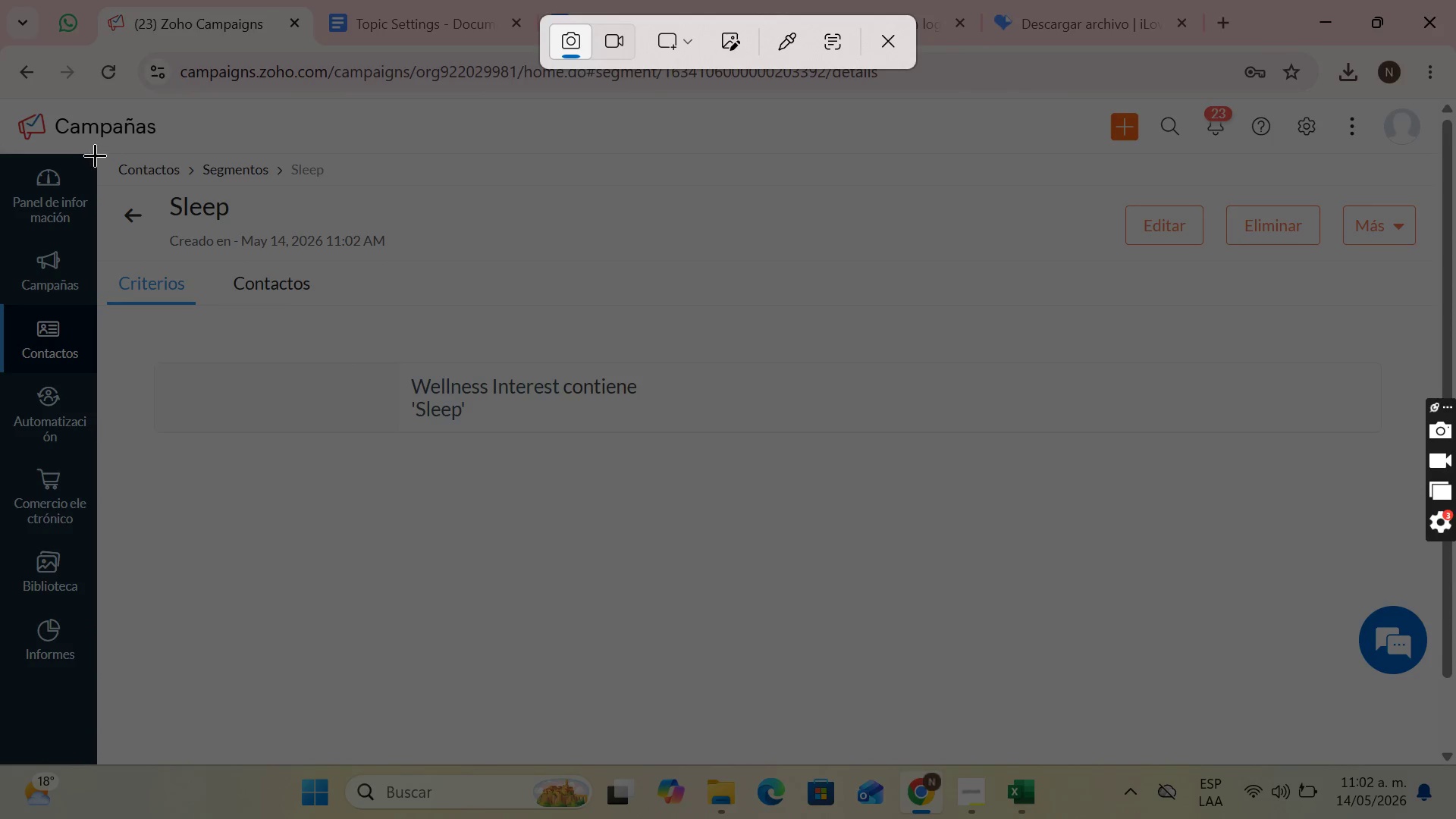 
left_click_drag(start_coordinate=[94, 154], to_coordinate=[1435, 762])
 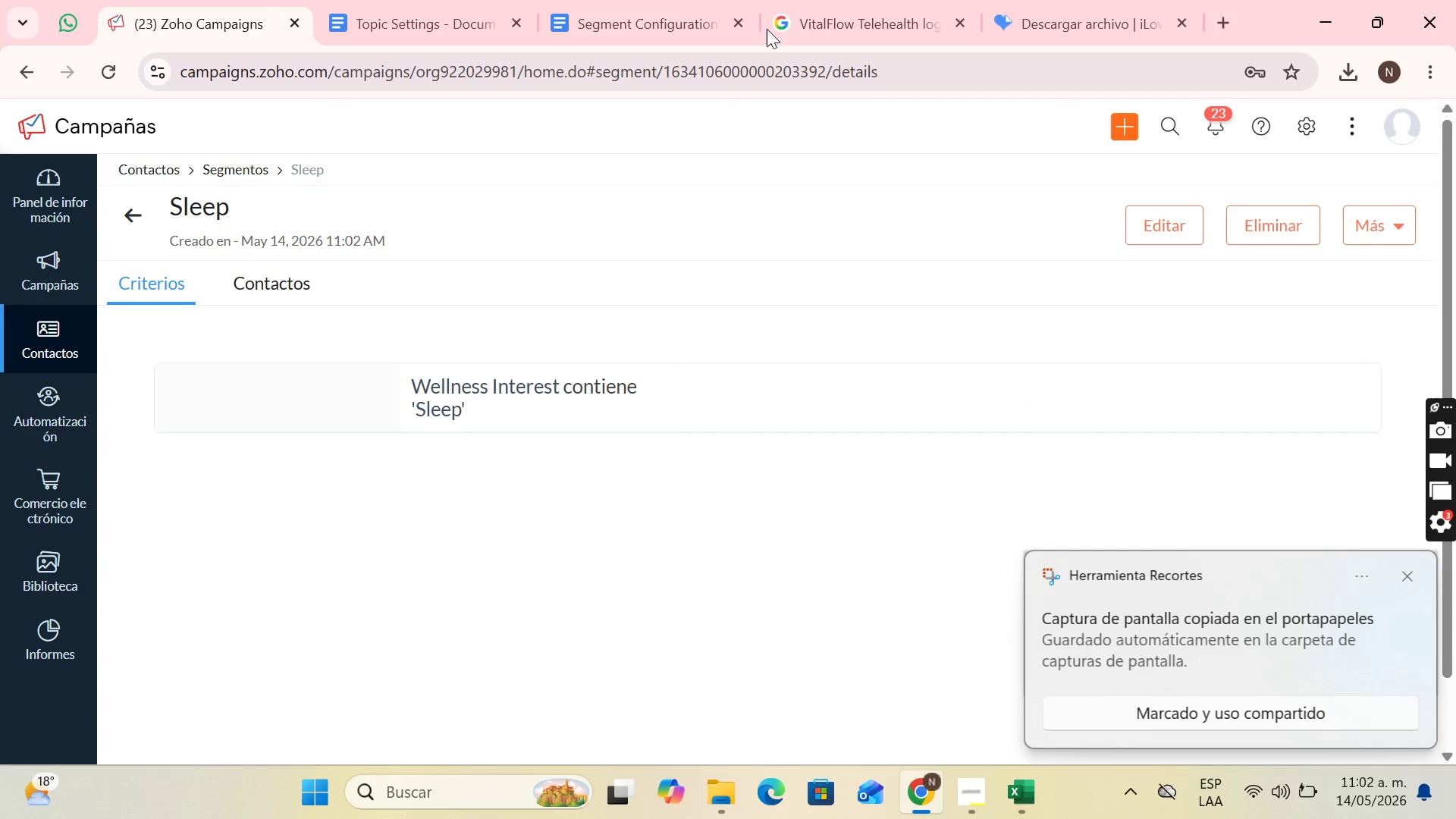 
left_click([548, 0])
 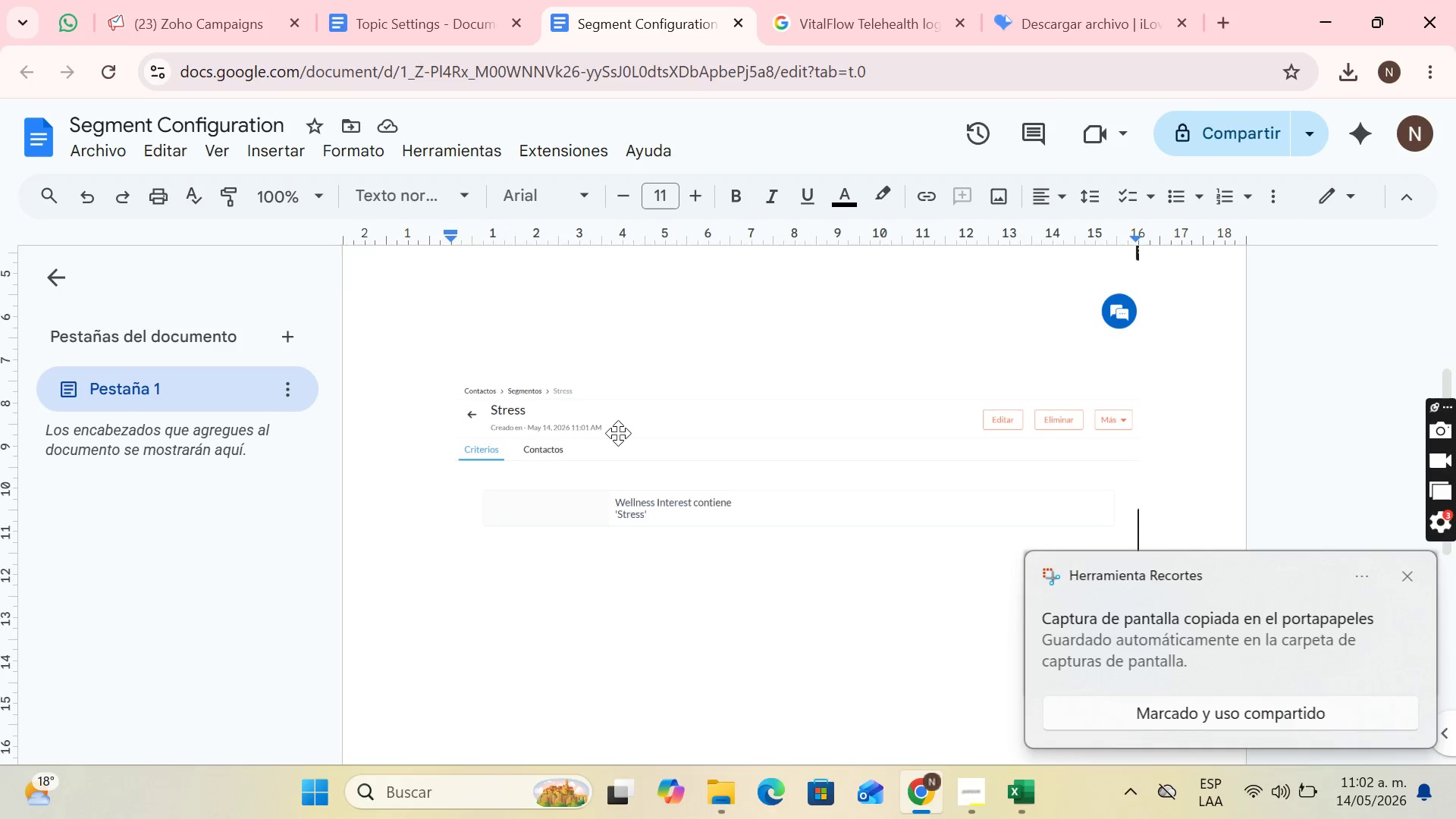 
key(Control+V)
 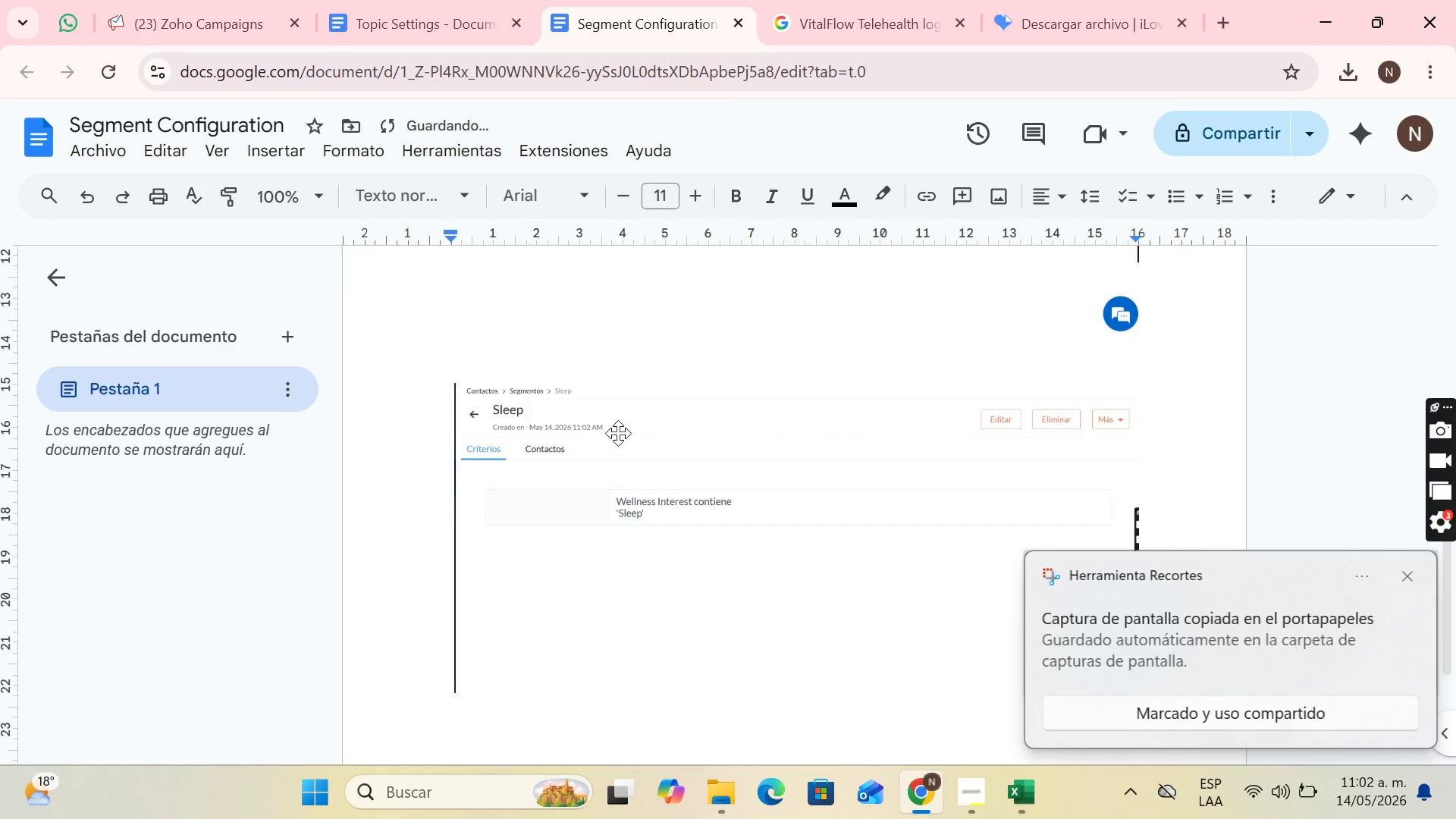 
key(Enter)
 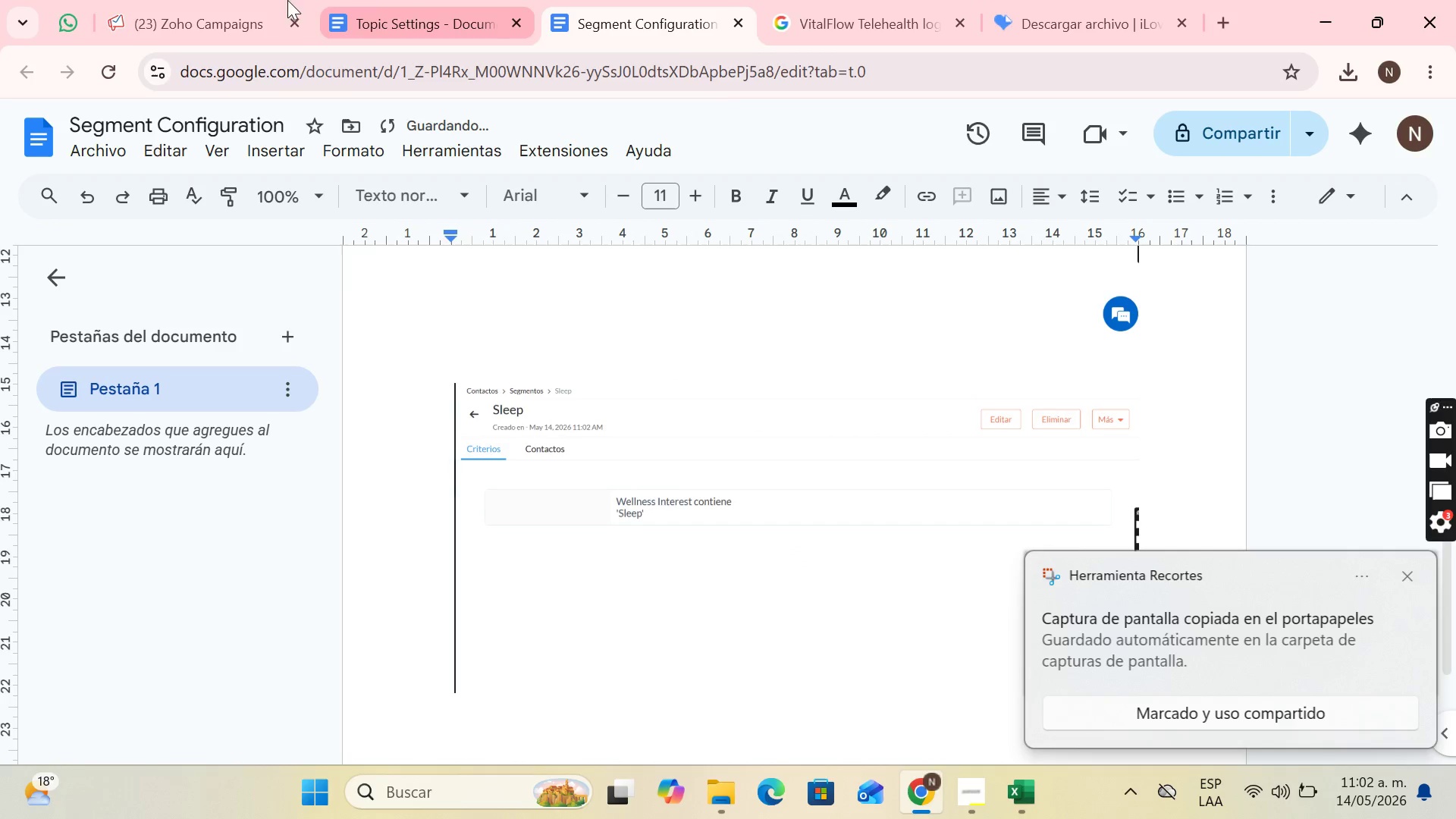 
left_click([243, 0])
 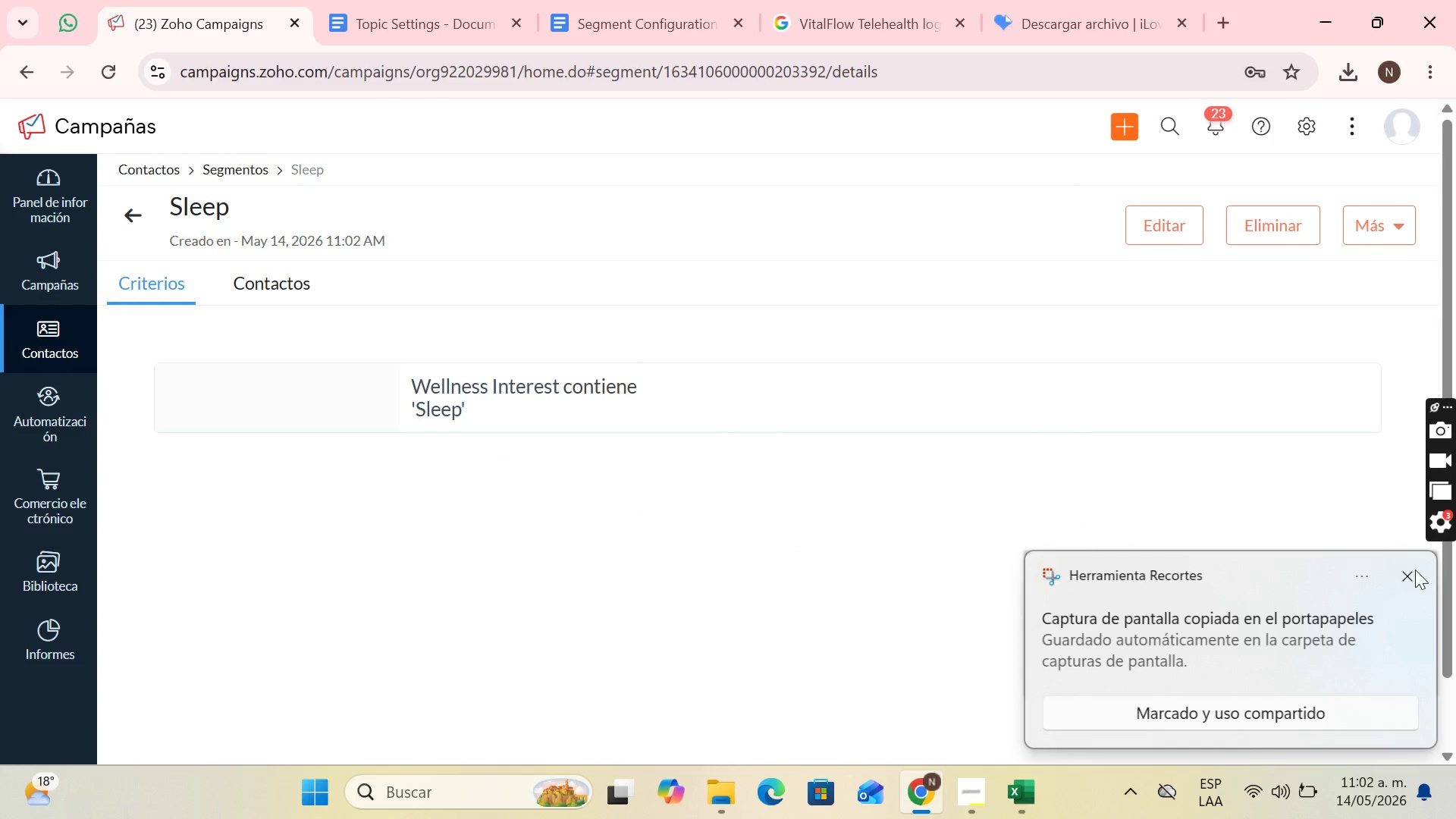 
left_click([1407, 572])
 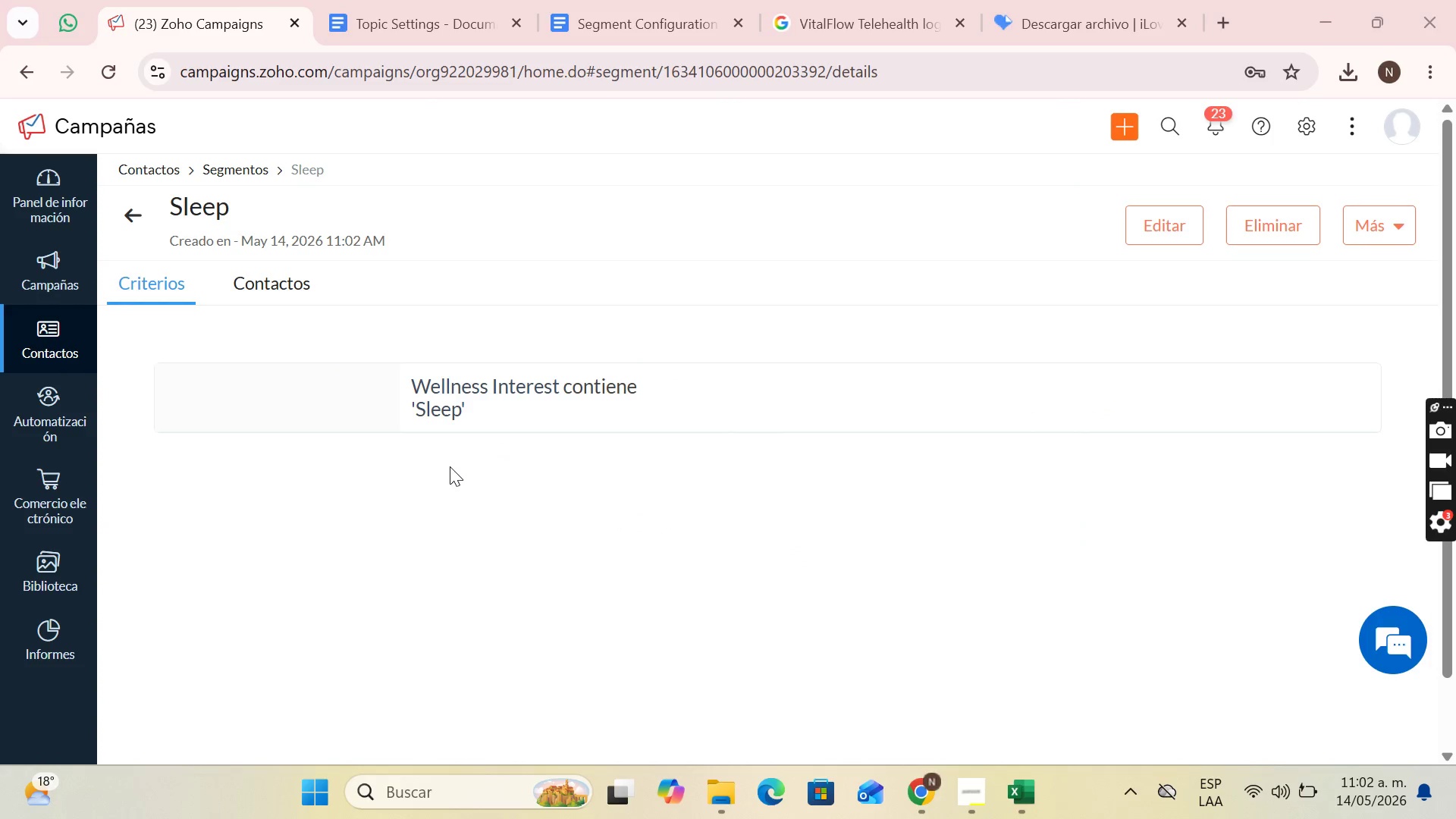 
scroll: coordinate [423, 466], scroll_direction: down, amount: 1.0
 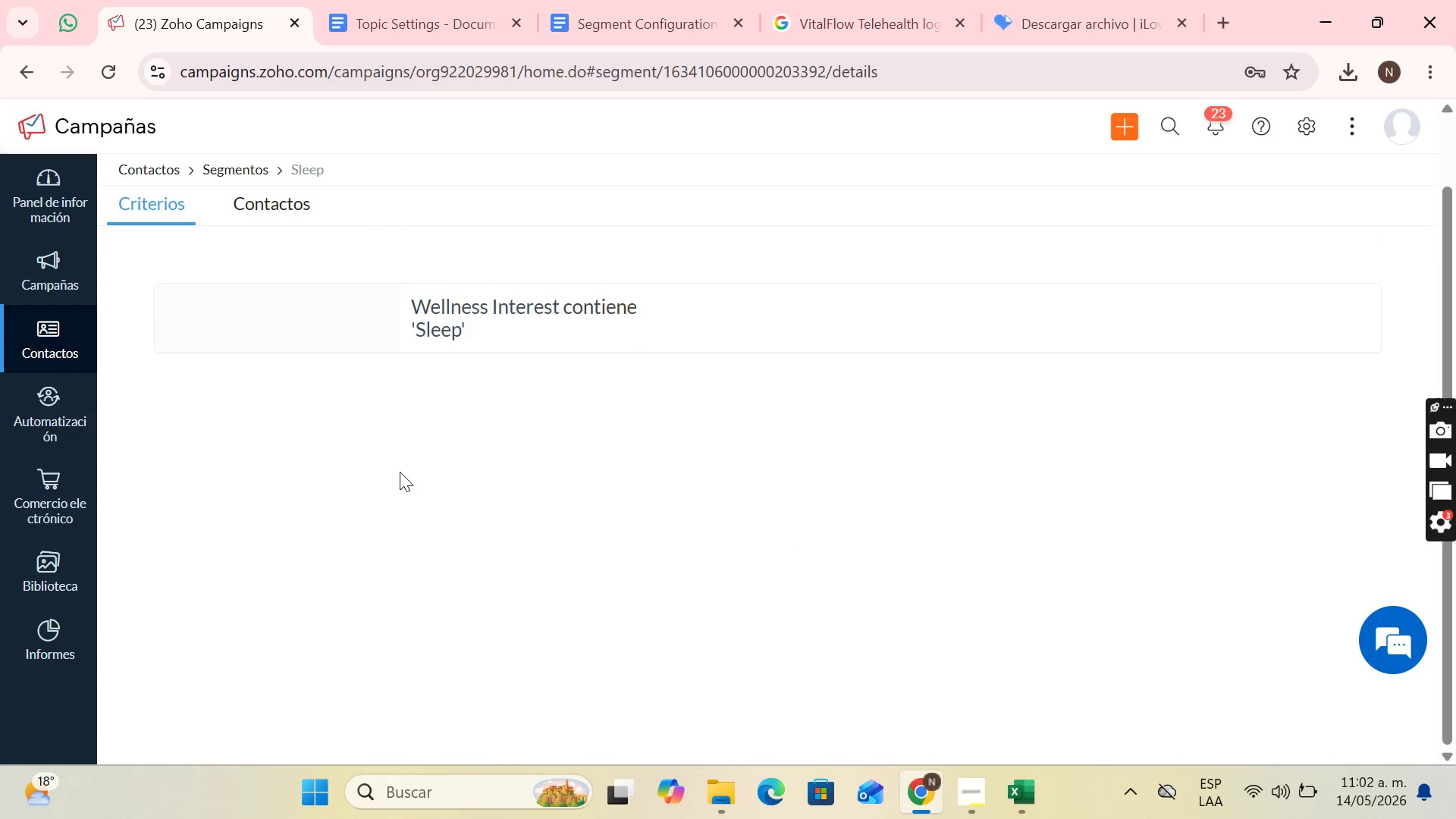 
scroll: coordinate [400, 472], scroll_direction: up, amount: 3.0
 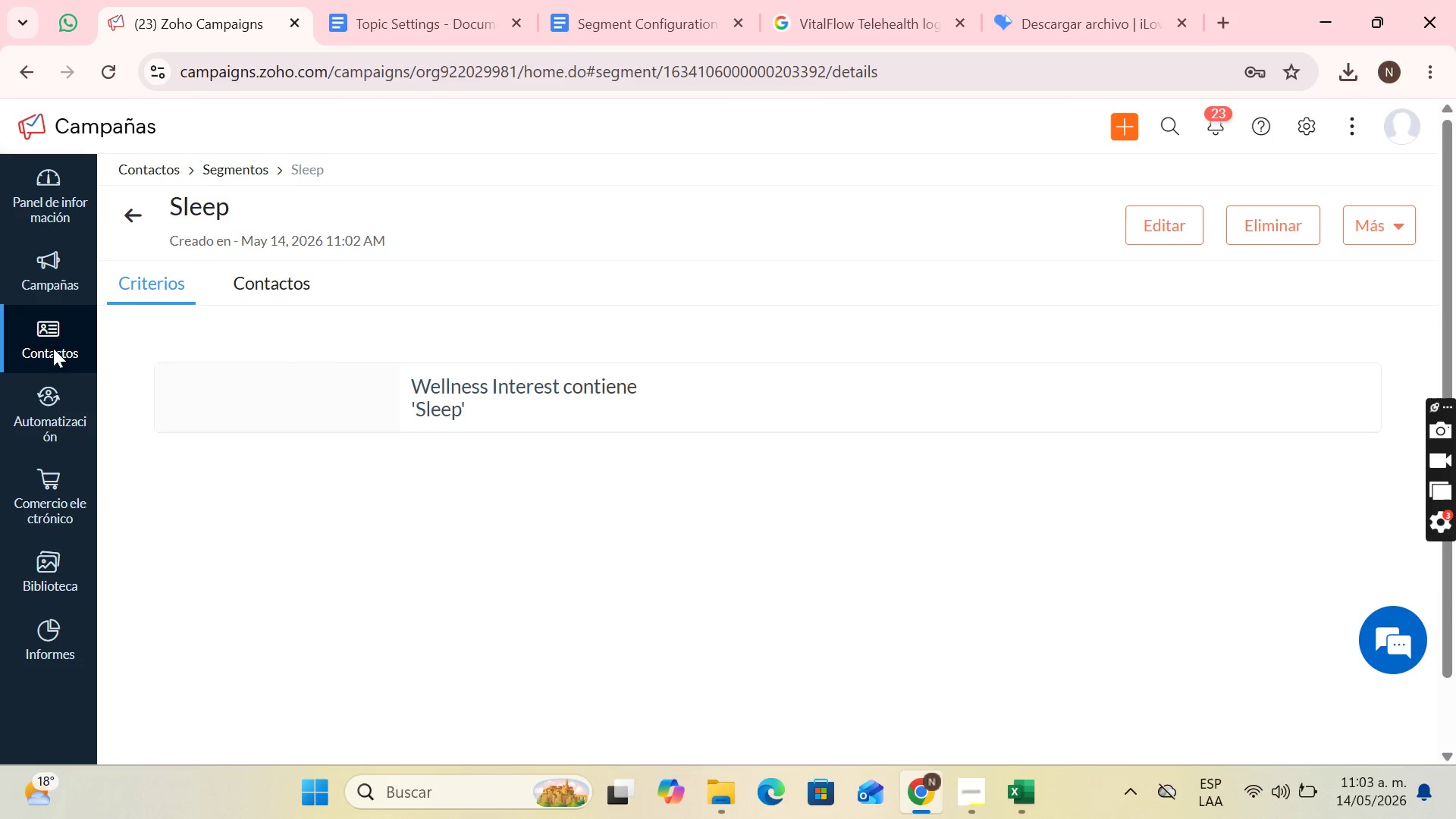 
left_click([33, 327])
 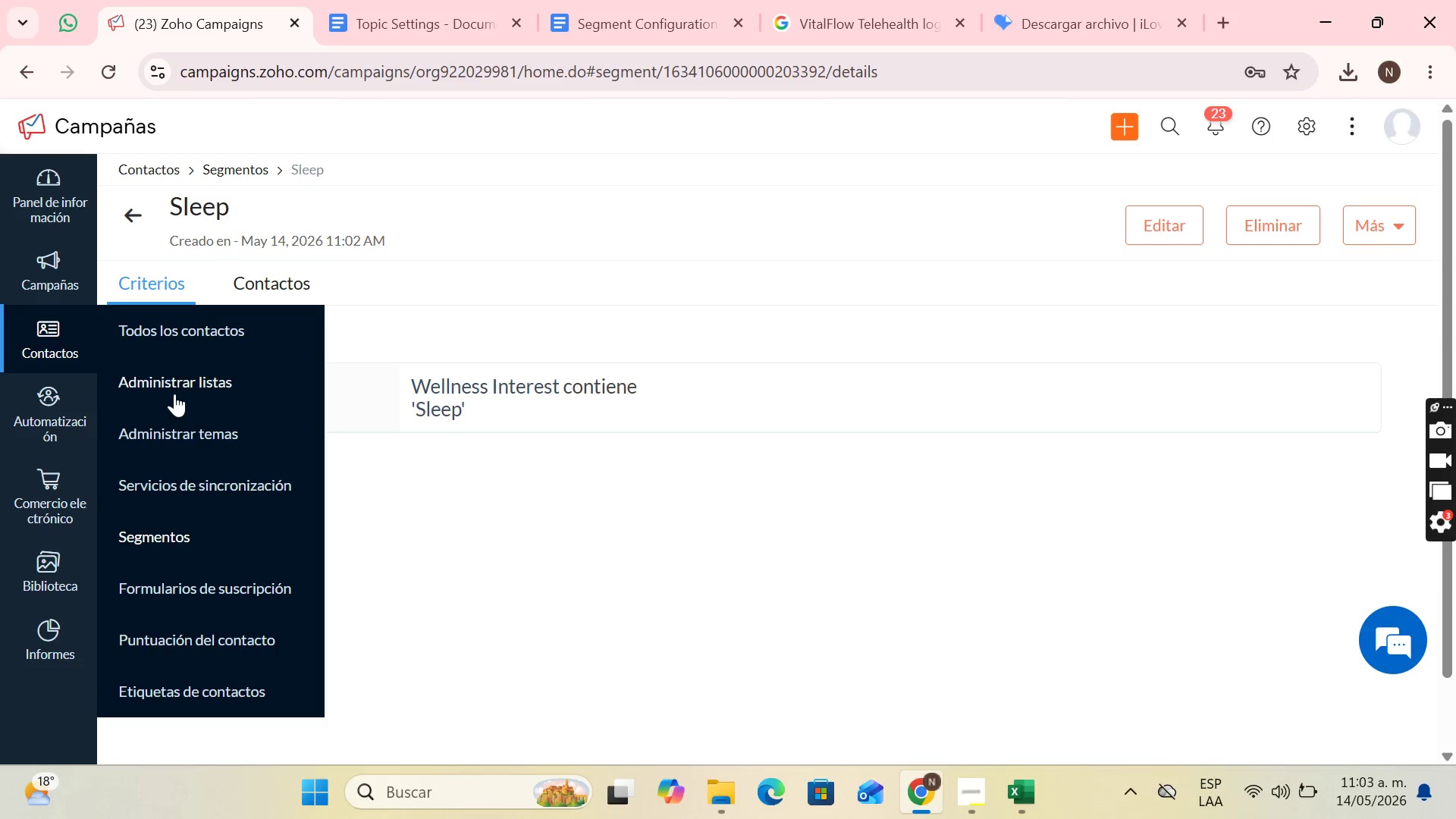 
left_click([193, 375])
 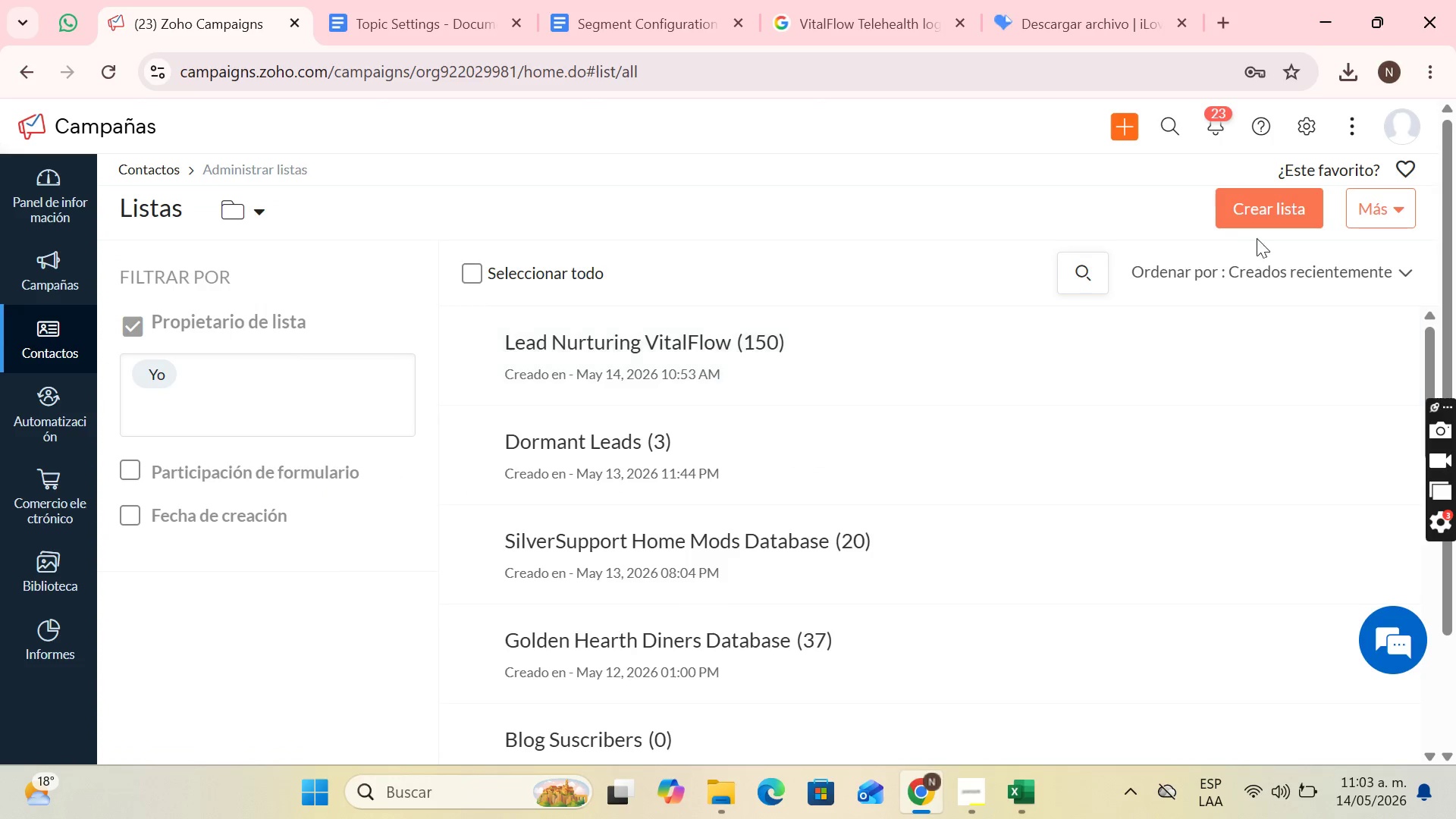 
left_click([1258, 215])
 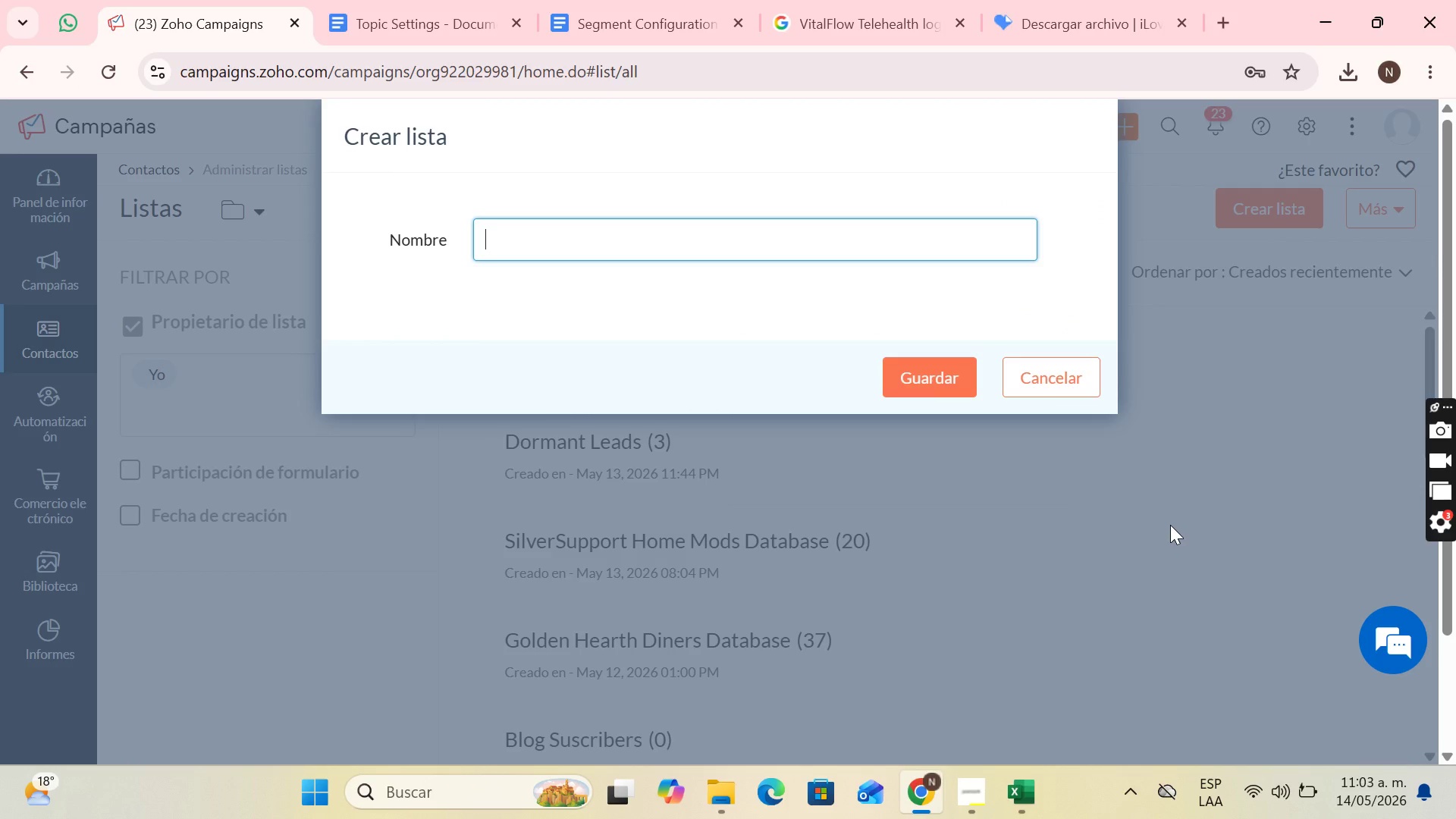 
wait(5.69)
 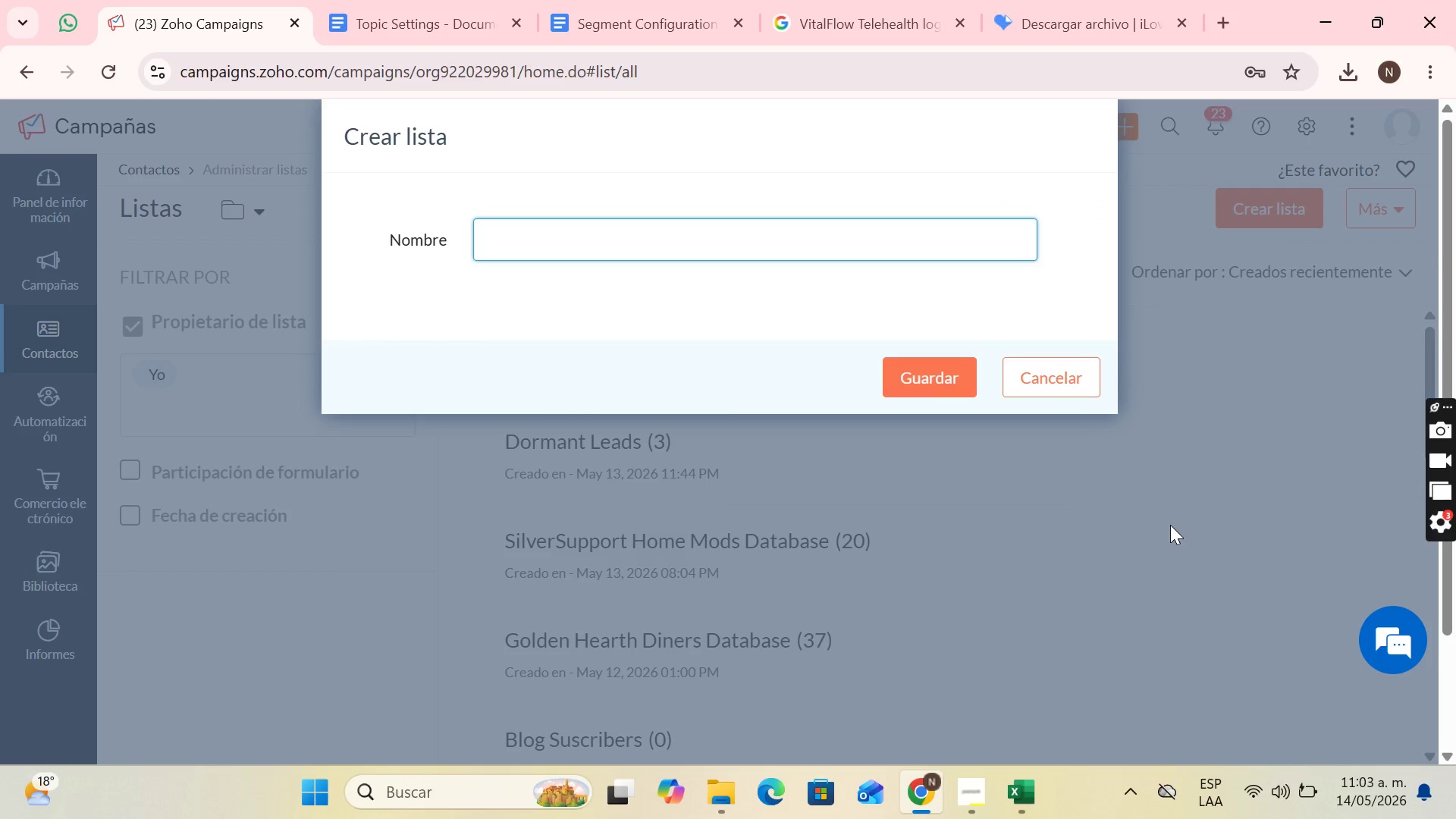 
left_click([967, 786])